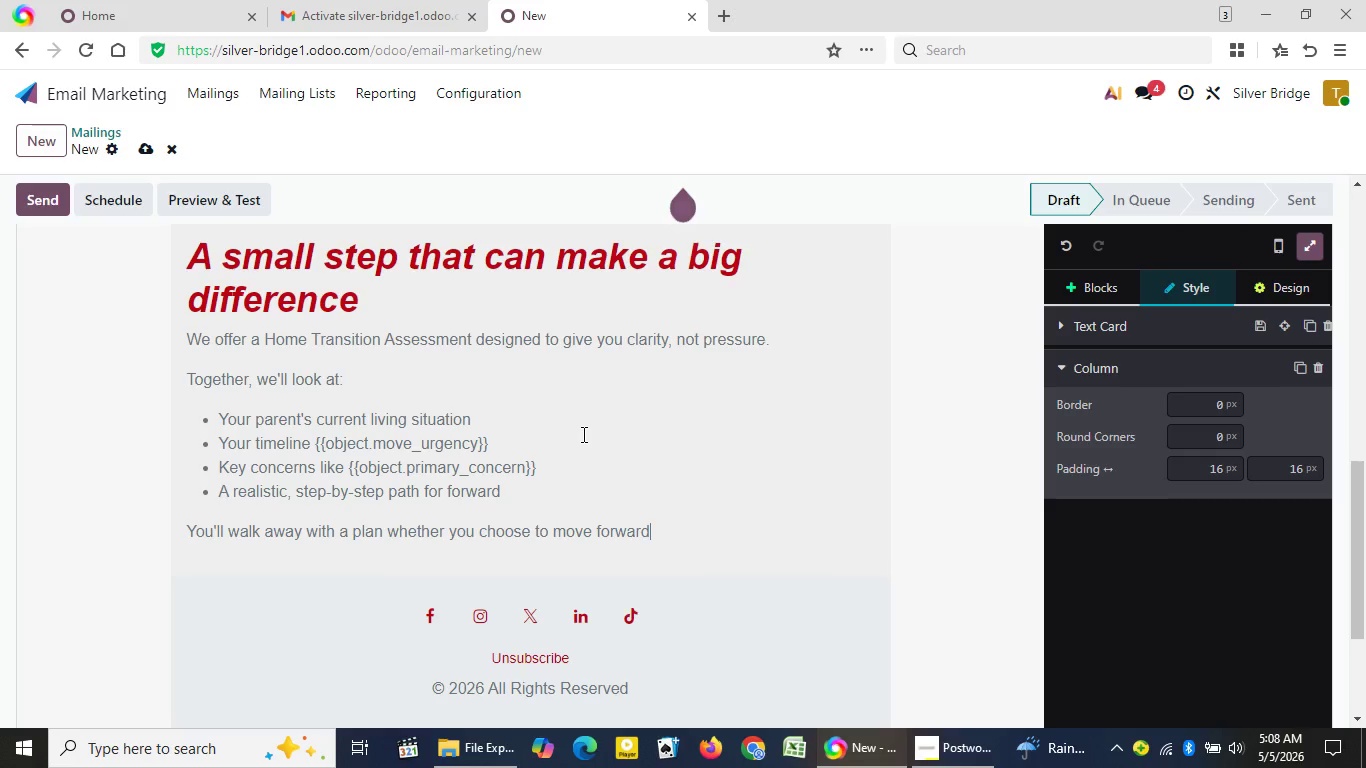 
type( with us or )
 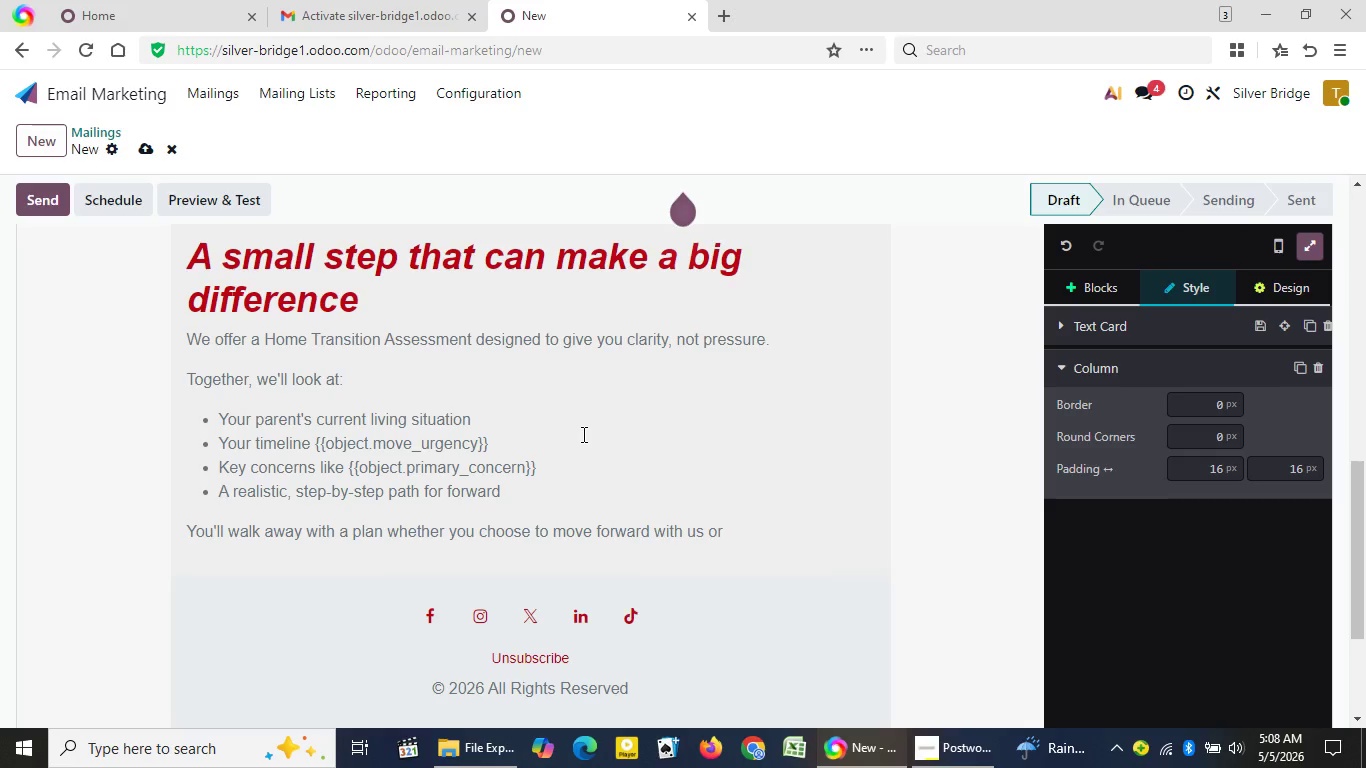 
wait(22.58)
 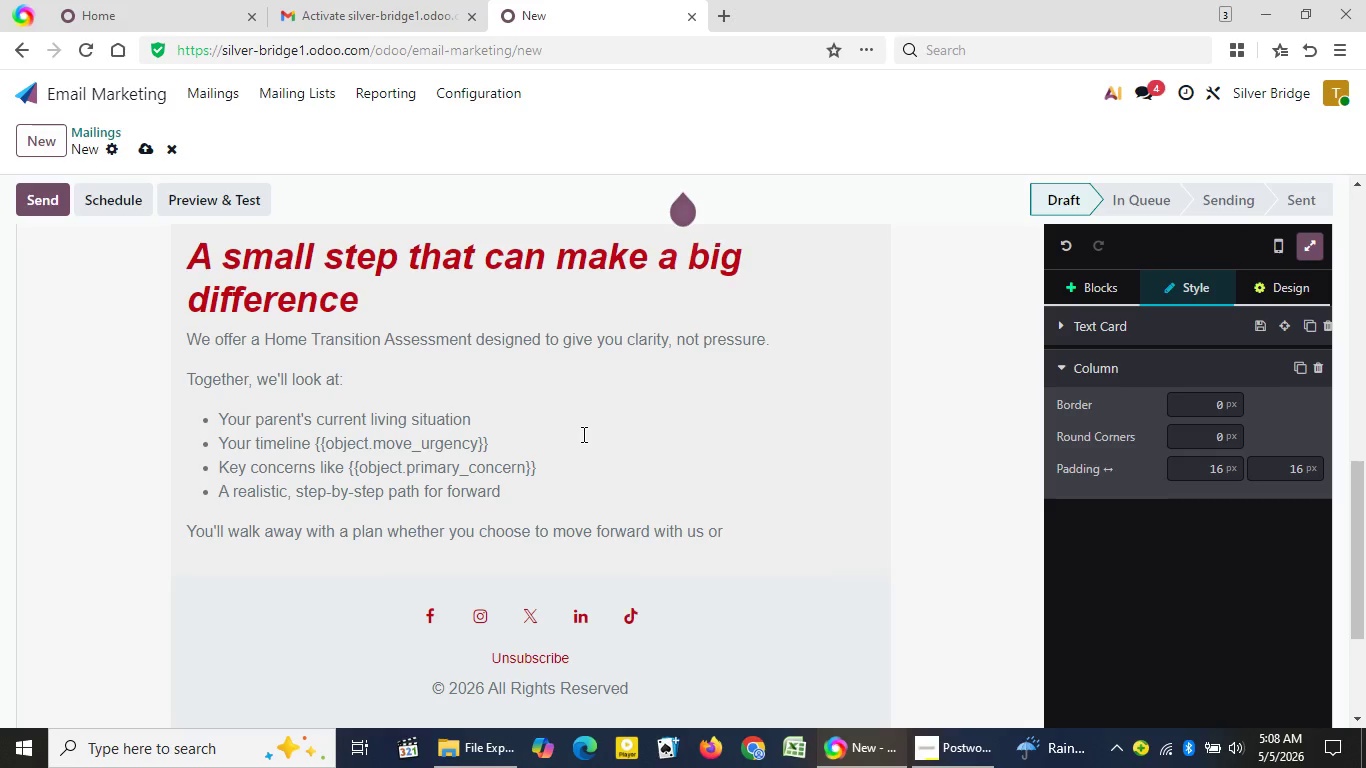 
type(not)
 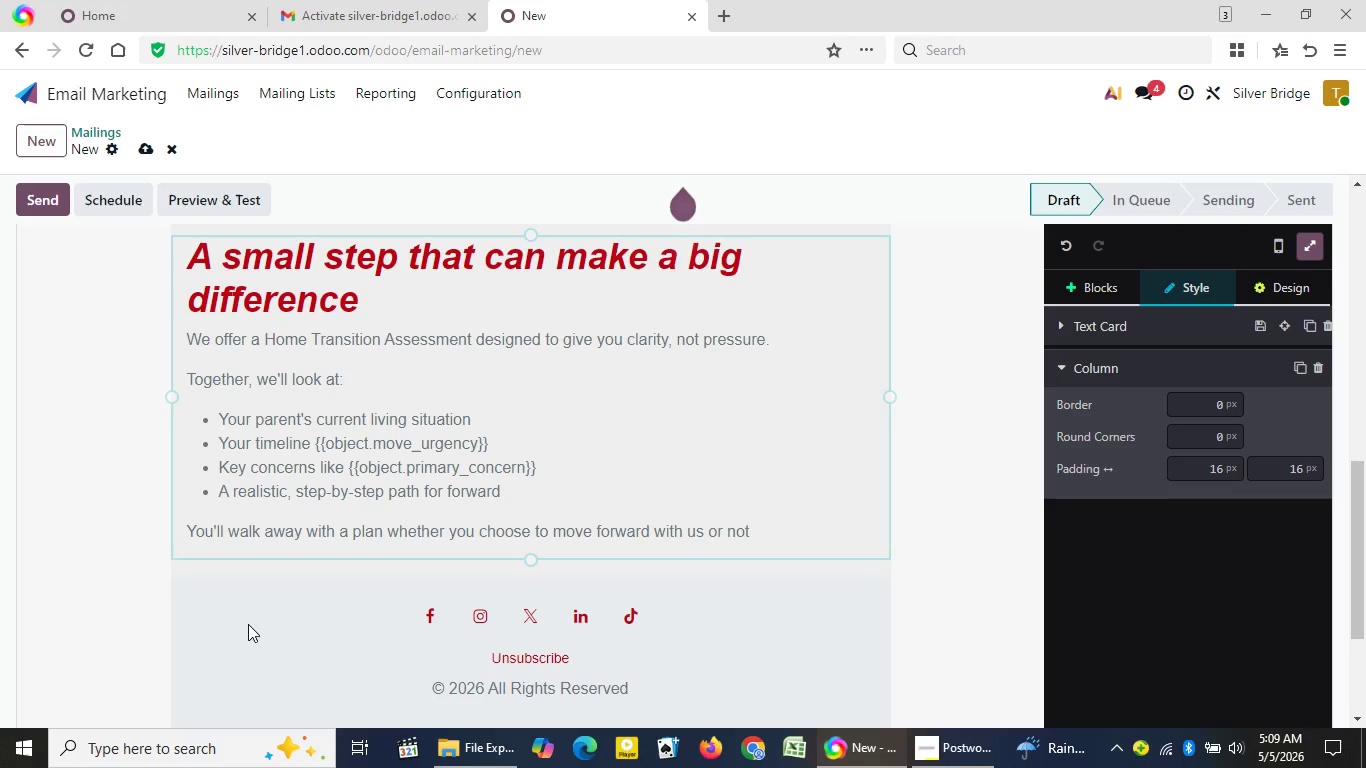 
left_click([214, 679])
 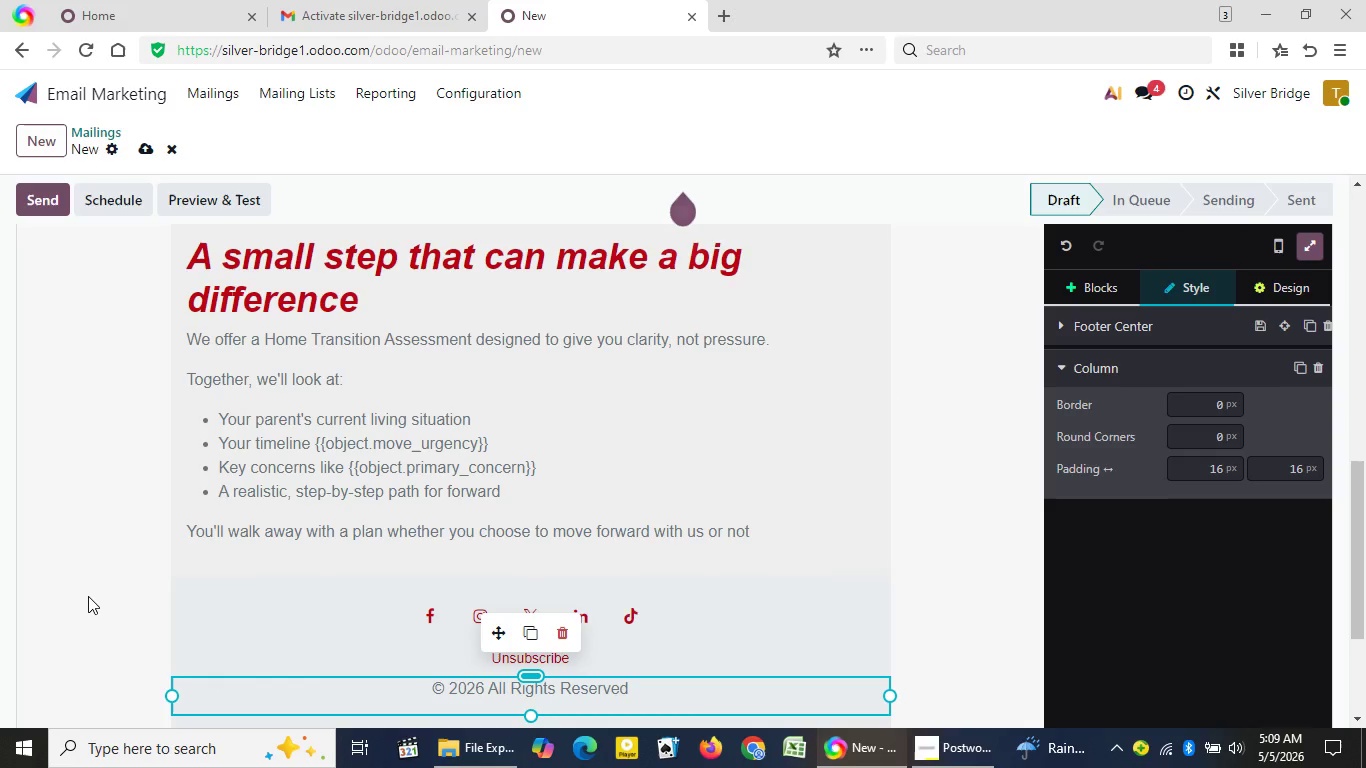 
left_click([73, 572])
 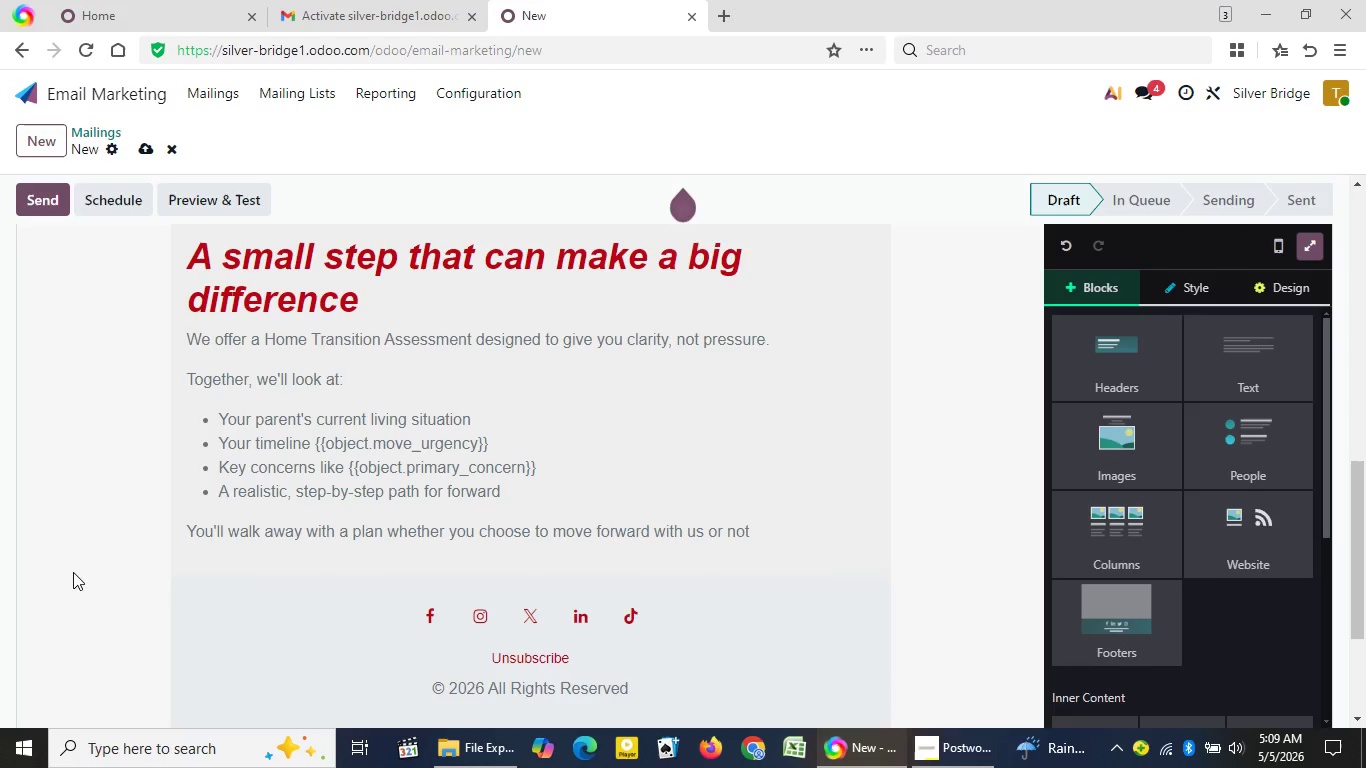 
key(ArrowDown)
 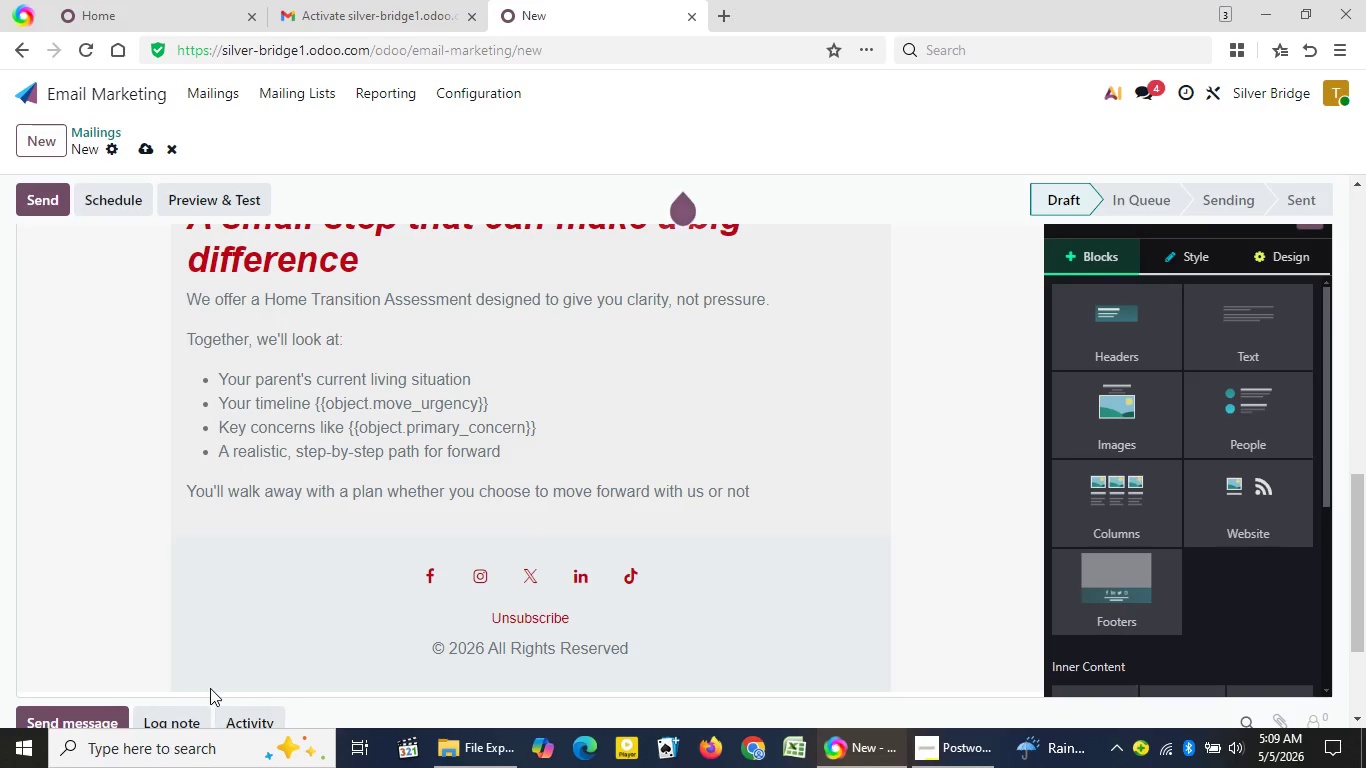 
left_click([206, 688])
 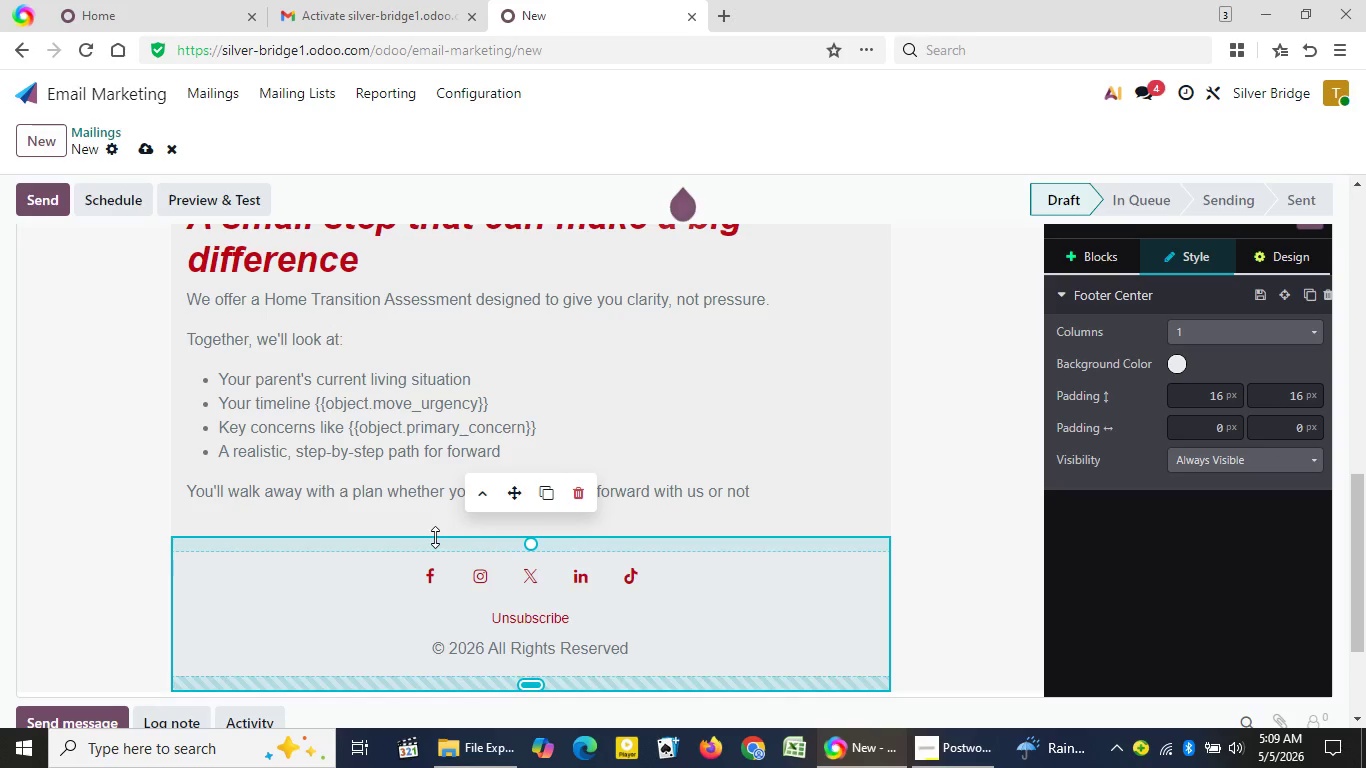 
left_click([579, 494])
 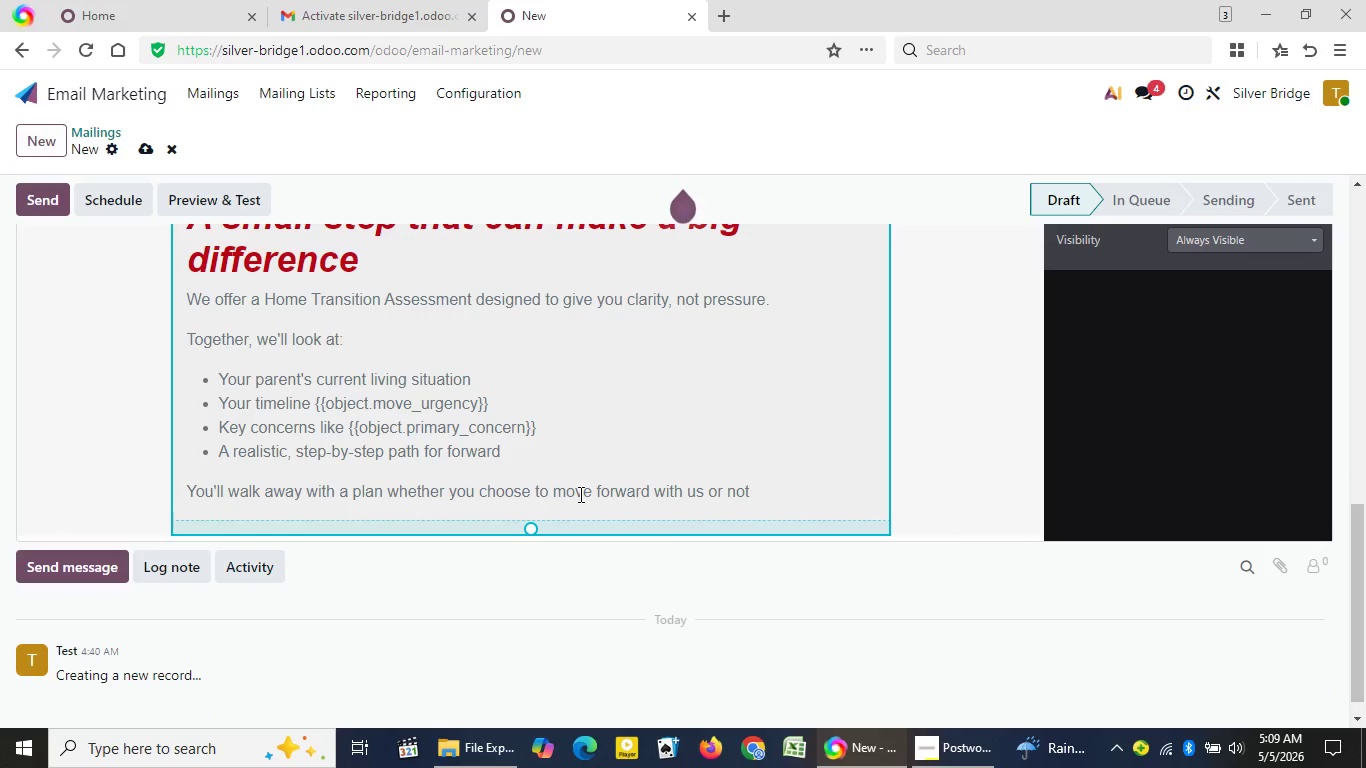 
wait(6.86)
 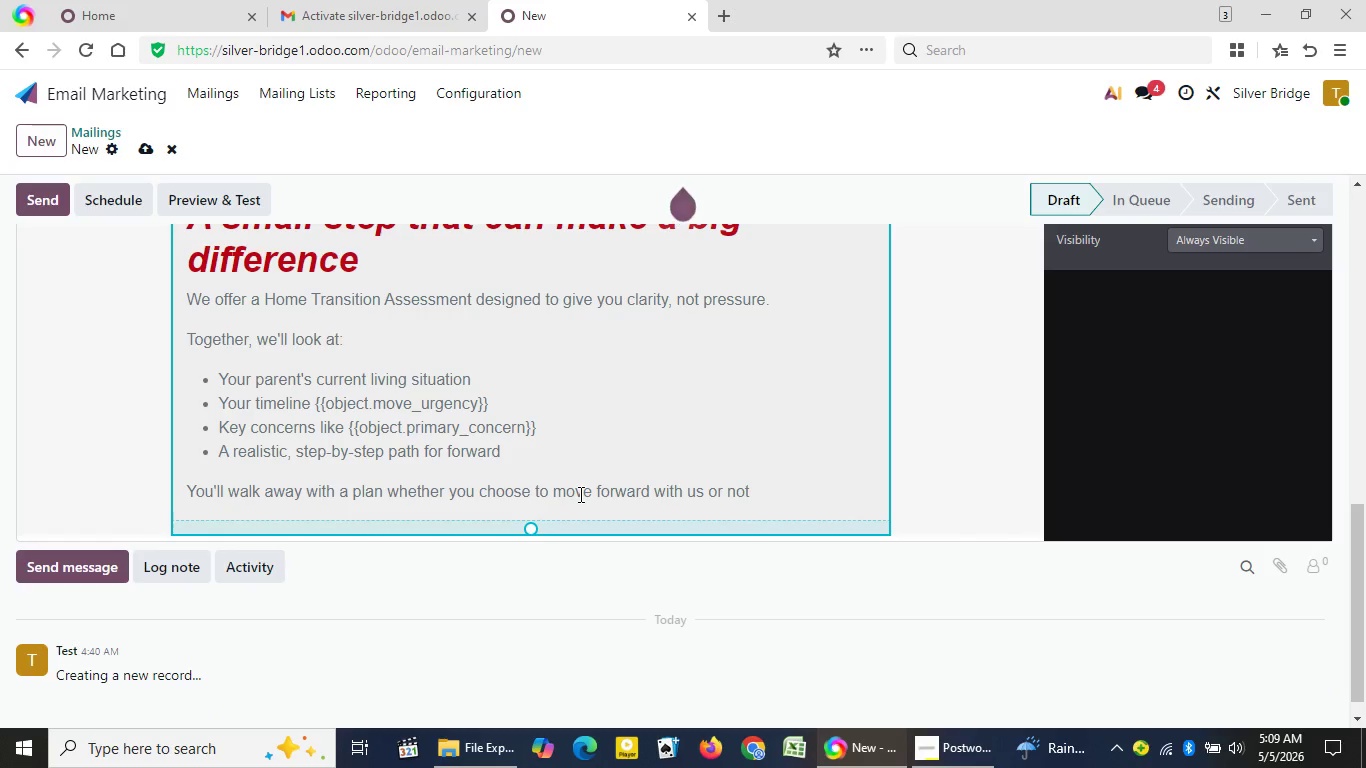 
left_click([941, 374])
 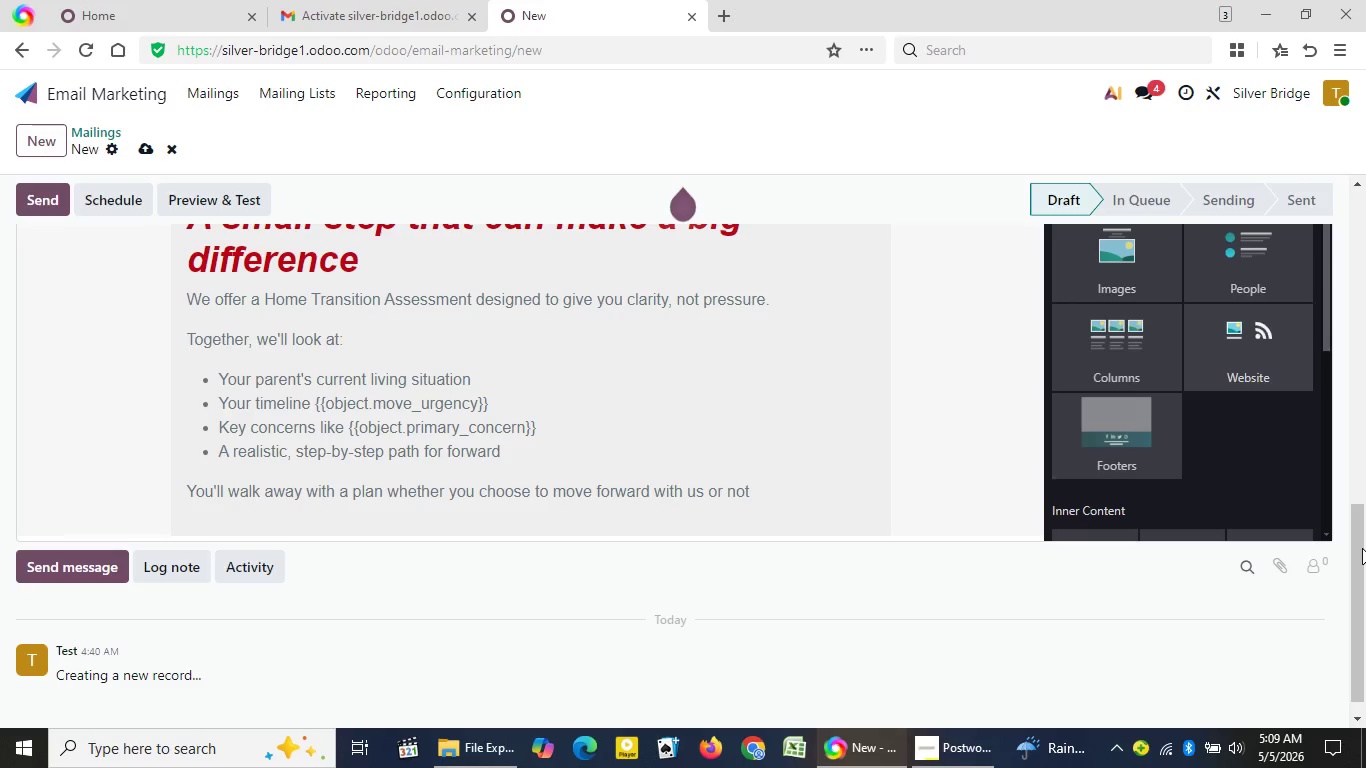 
left_click_drag(start_coordinate=[1362, 552], to_coordinate=[1356, 390])
 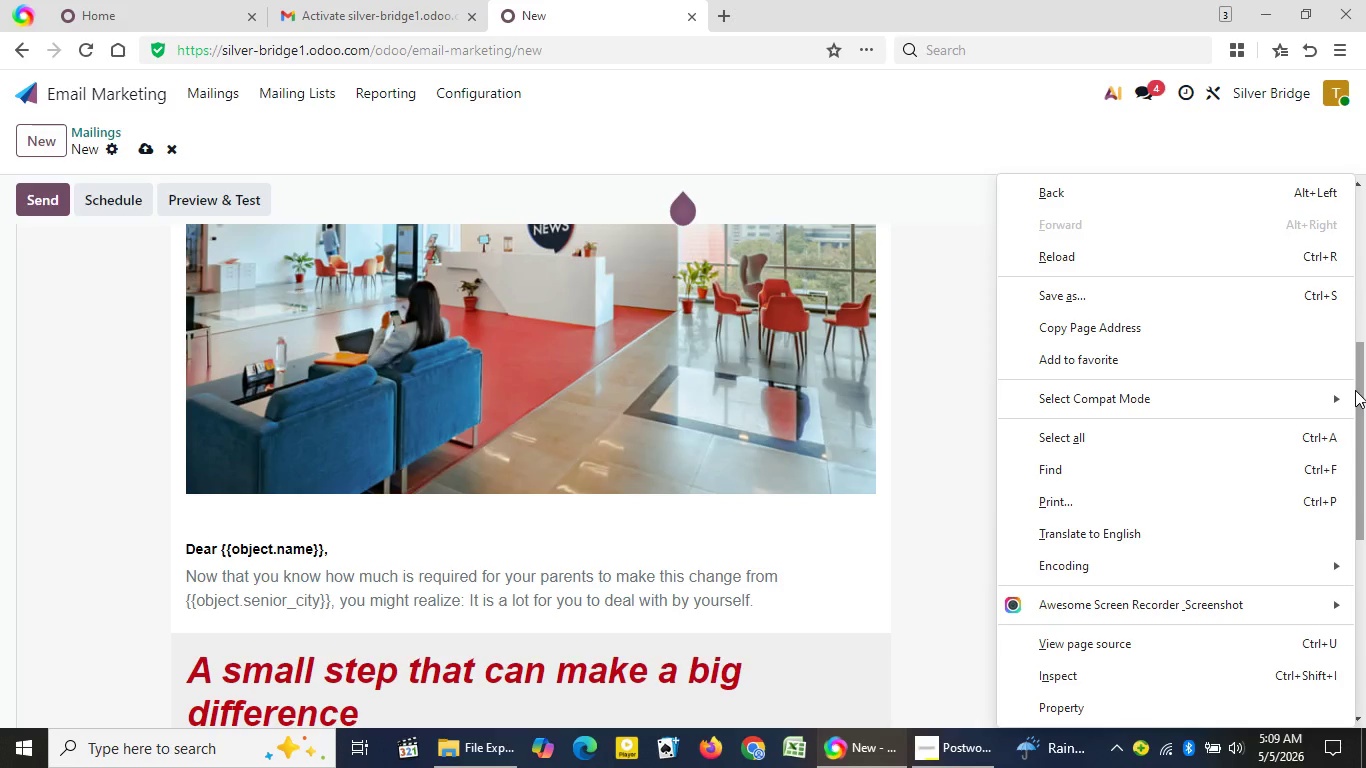 
left_click([913, 411])
 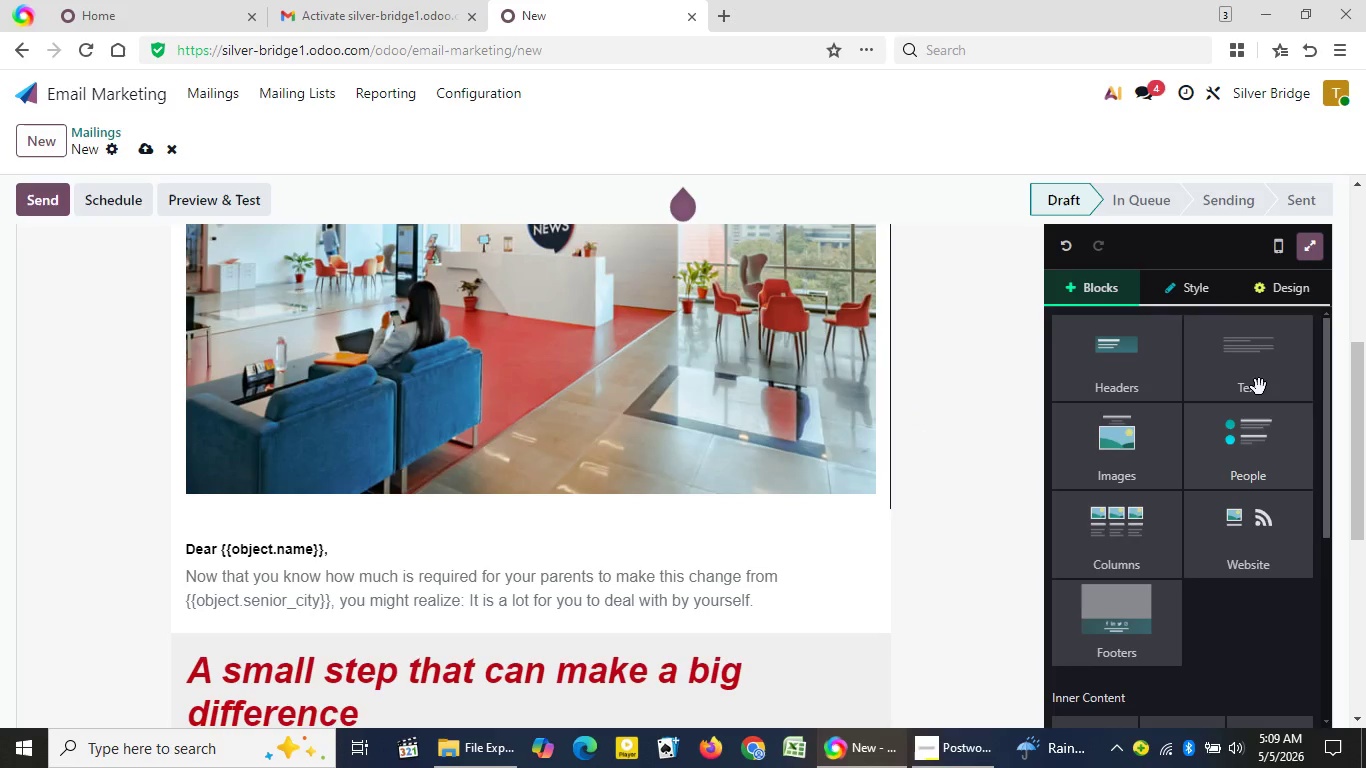 
left_click([1259, 387])
 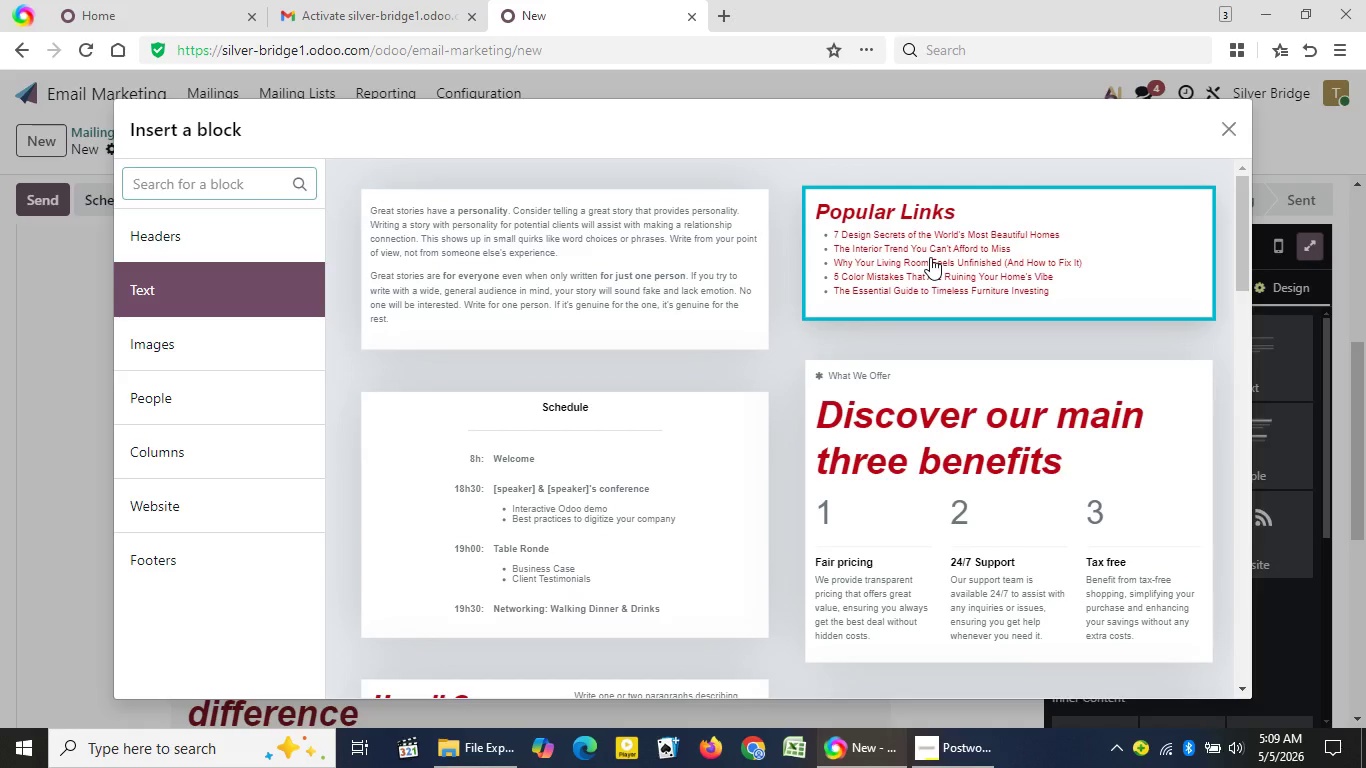 
wait(9.17)
 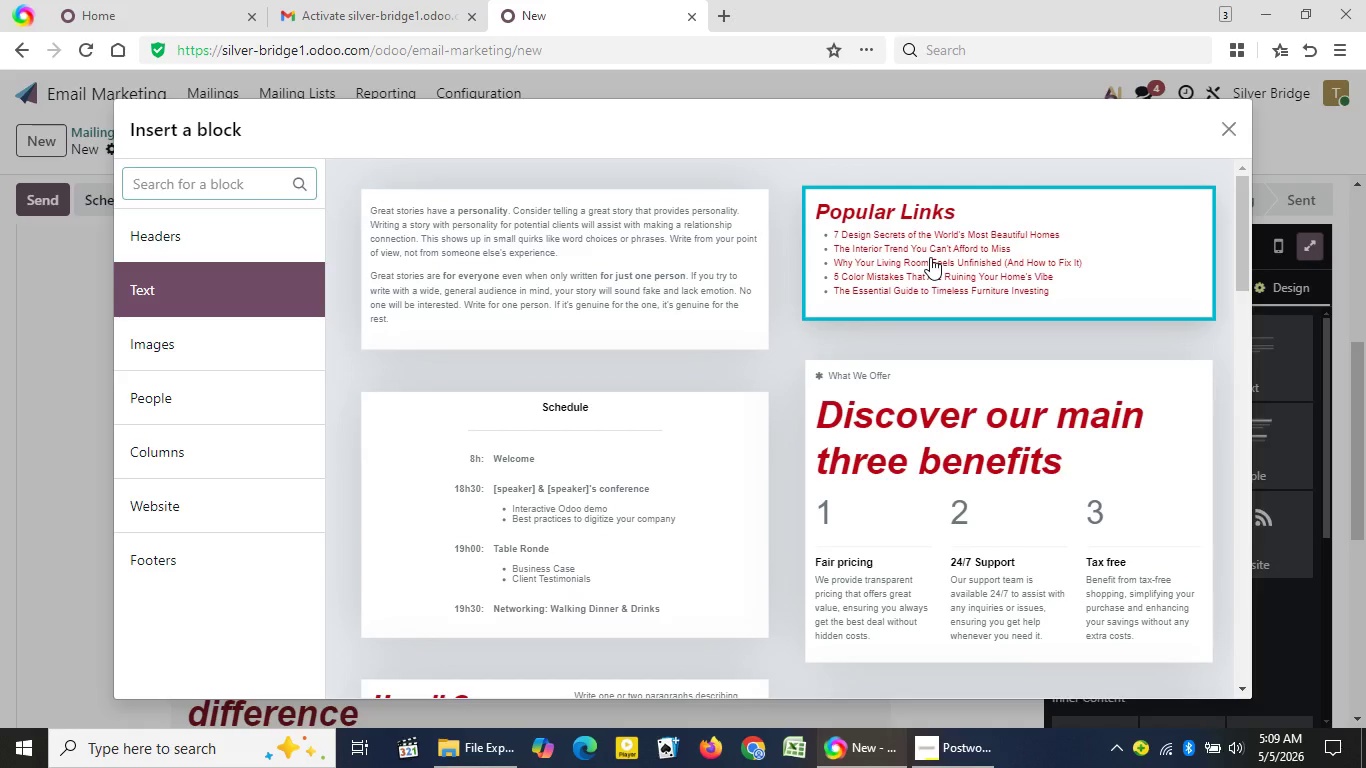 
left_click([516, 233])
 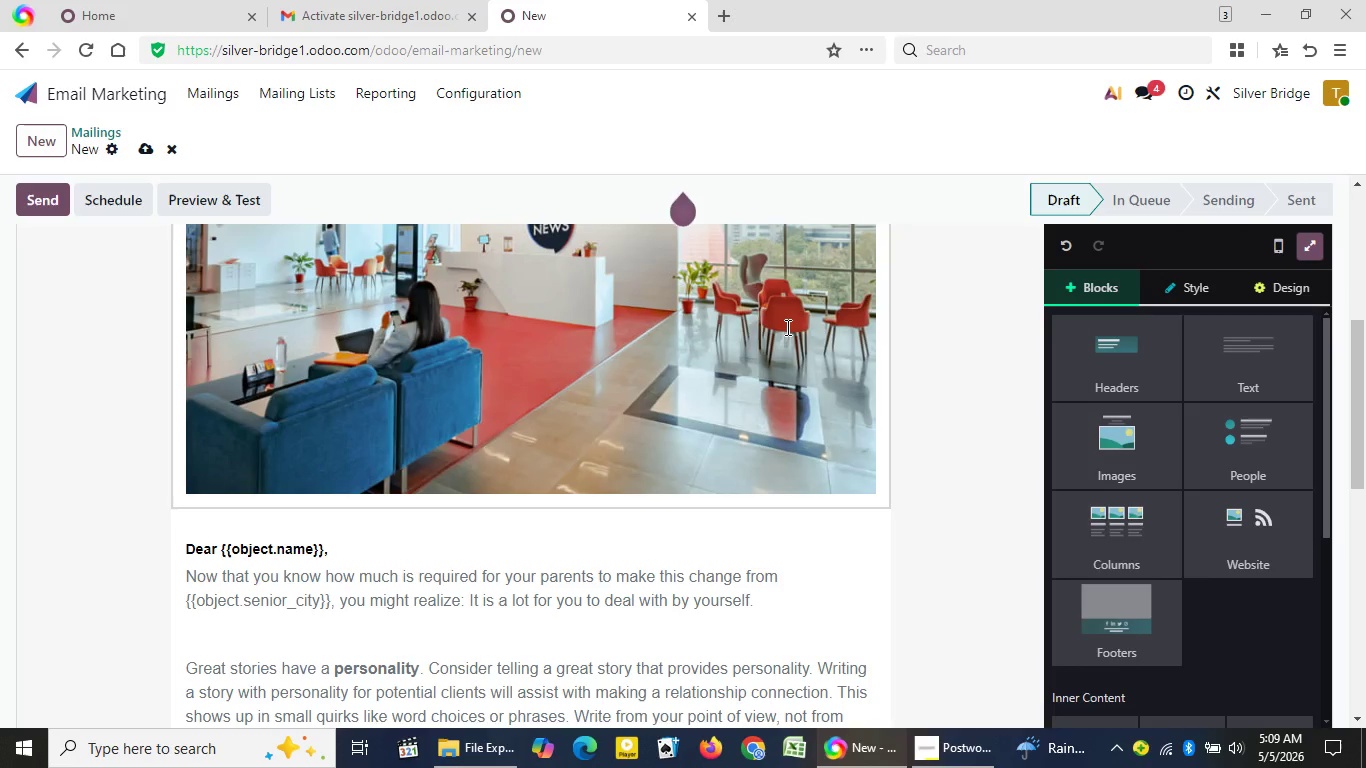 
wait(9.72)
 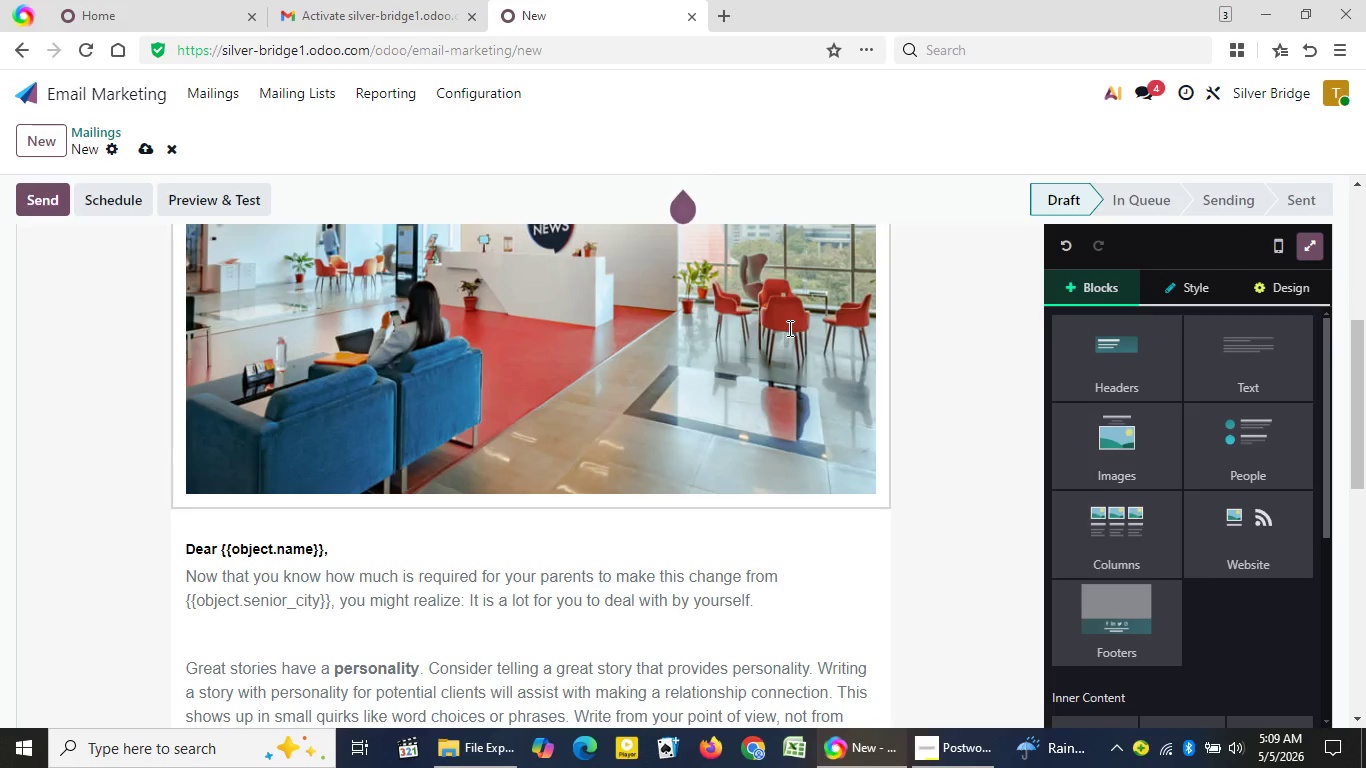 
key(Control+Z)
 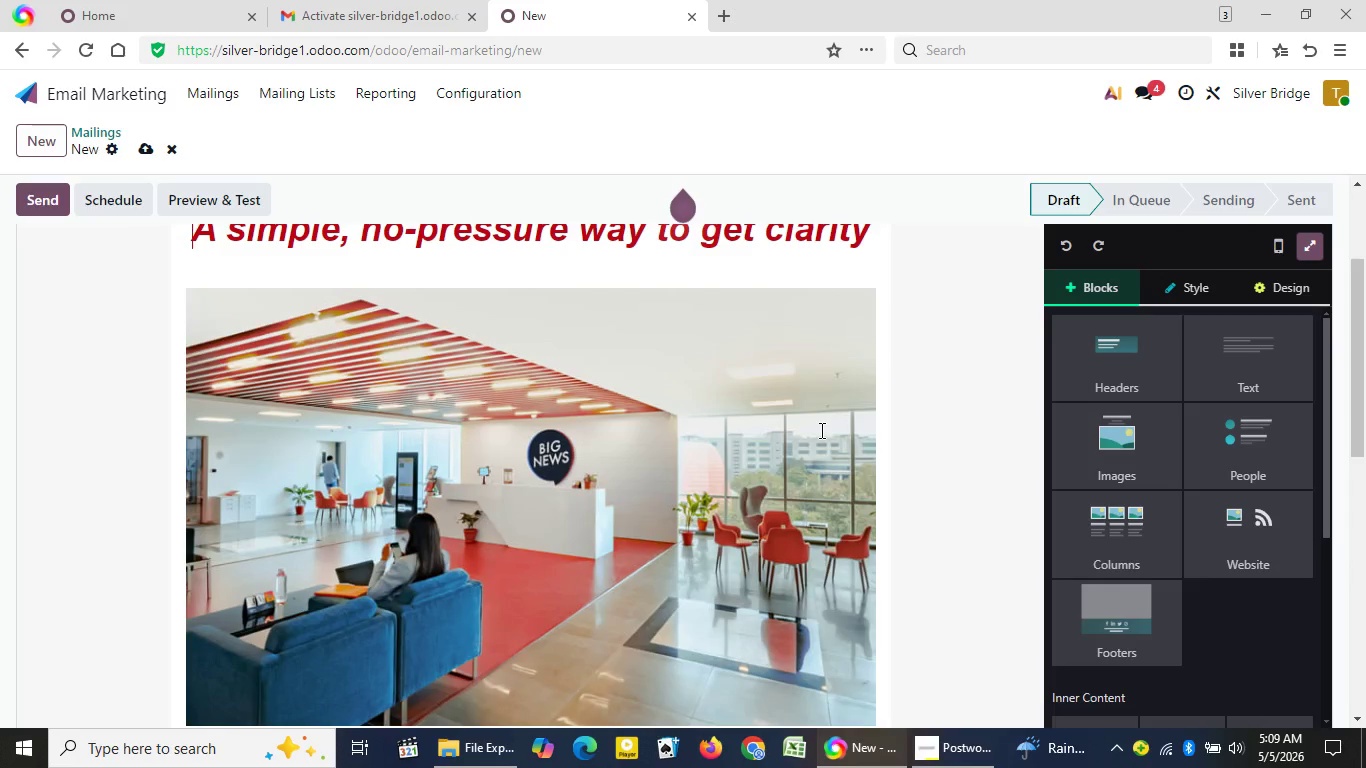 
left_click([951, 465])
 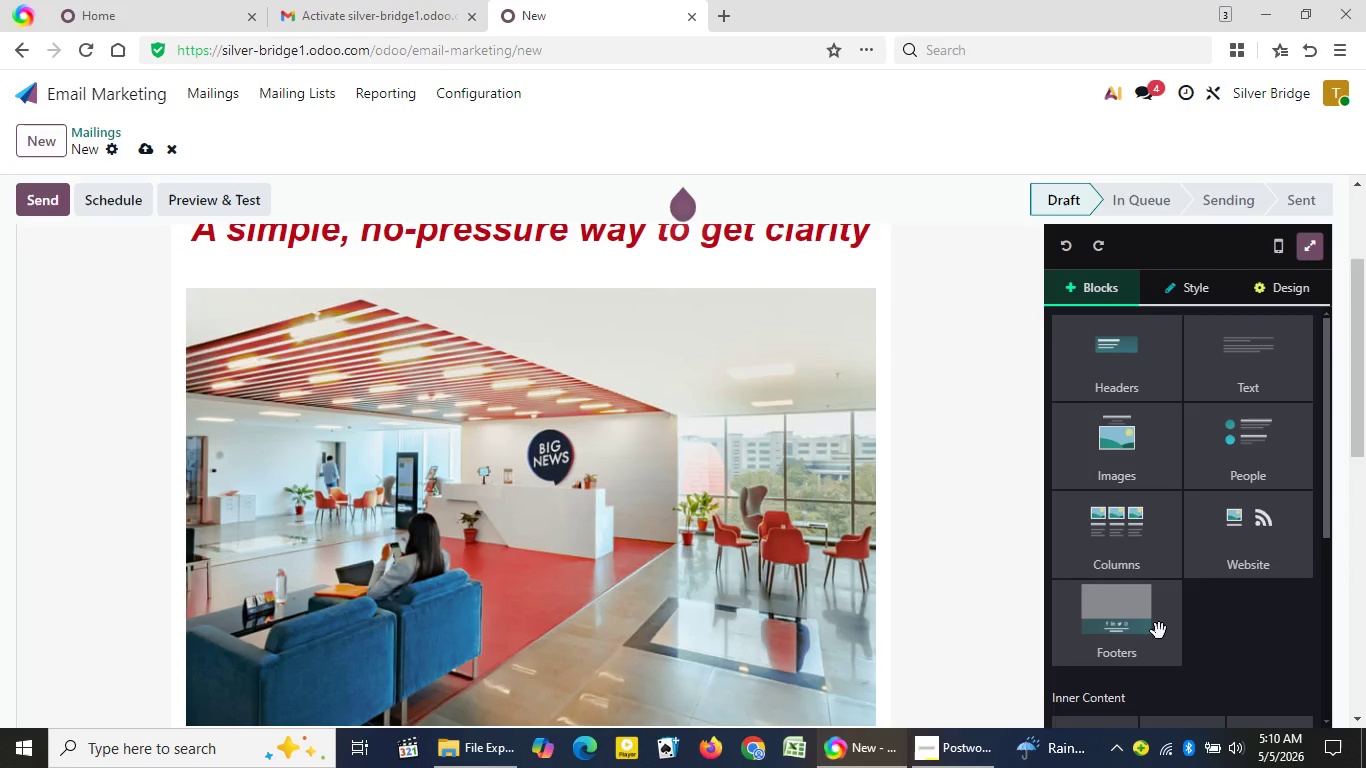 
wait(6.81)
 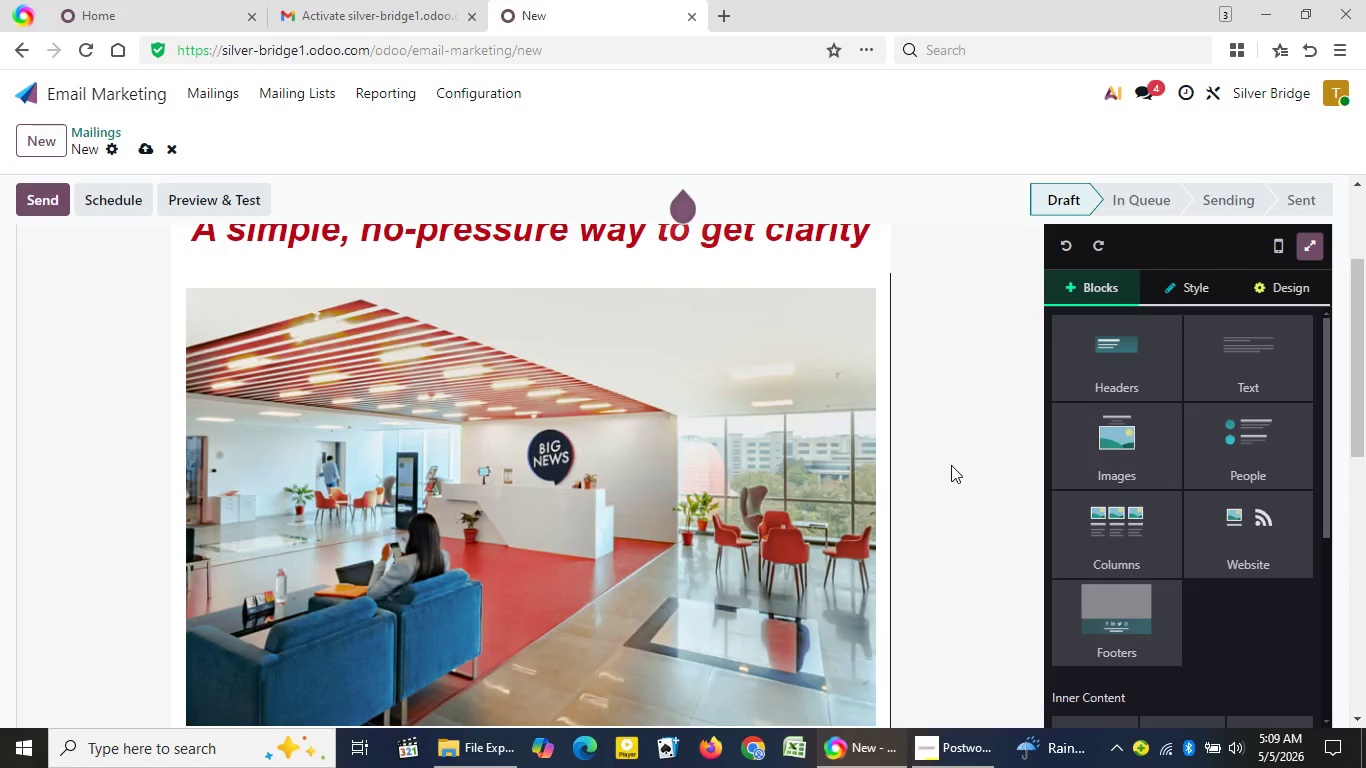 
double_click([1361, 713])
 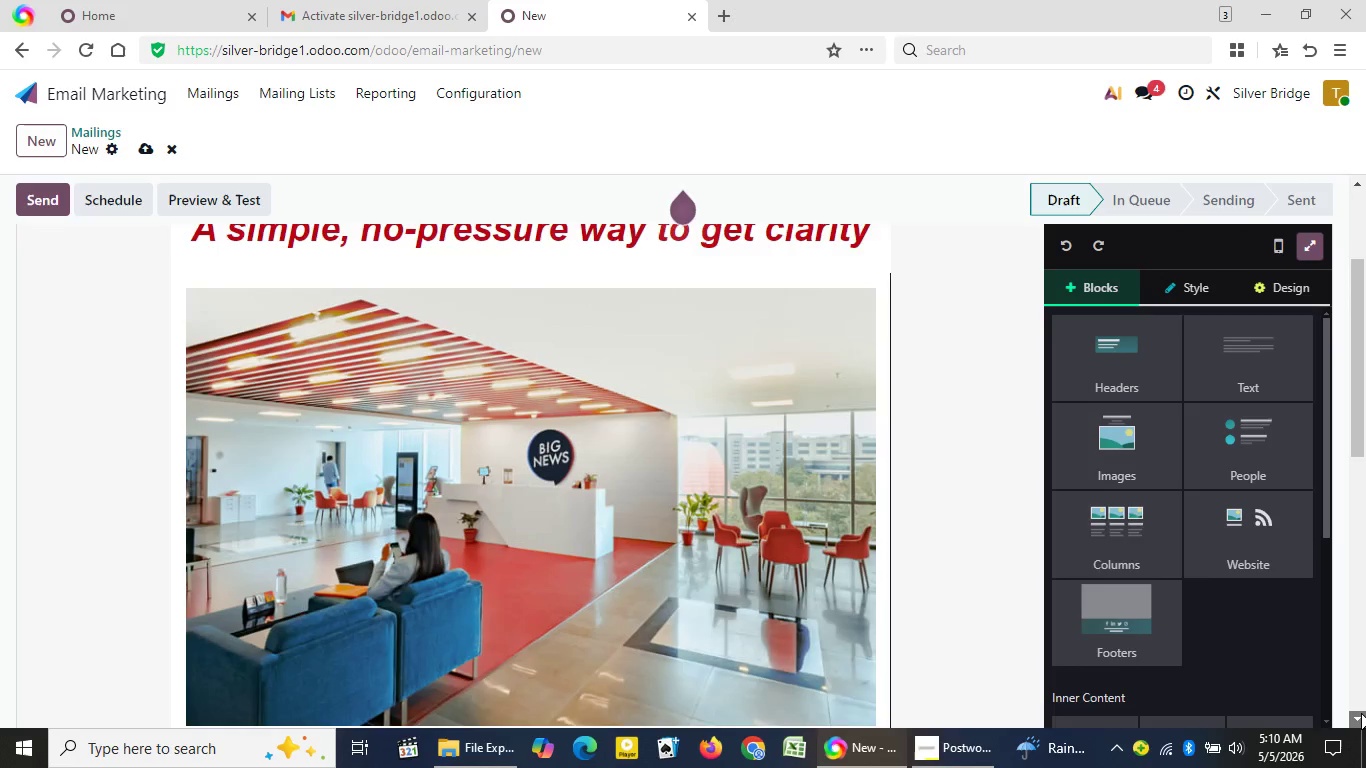 
triple_click([1361, 713])
 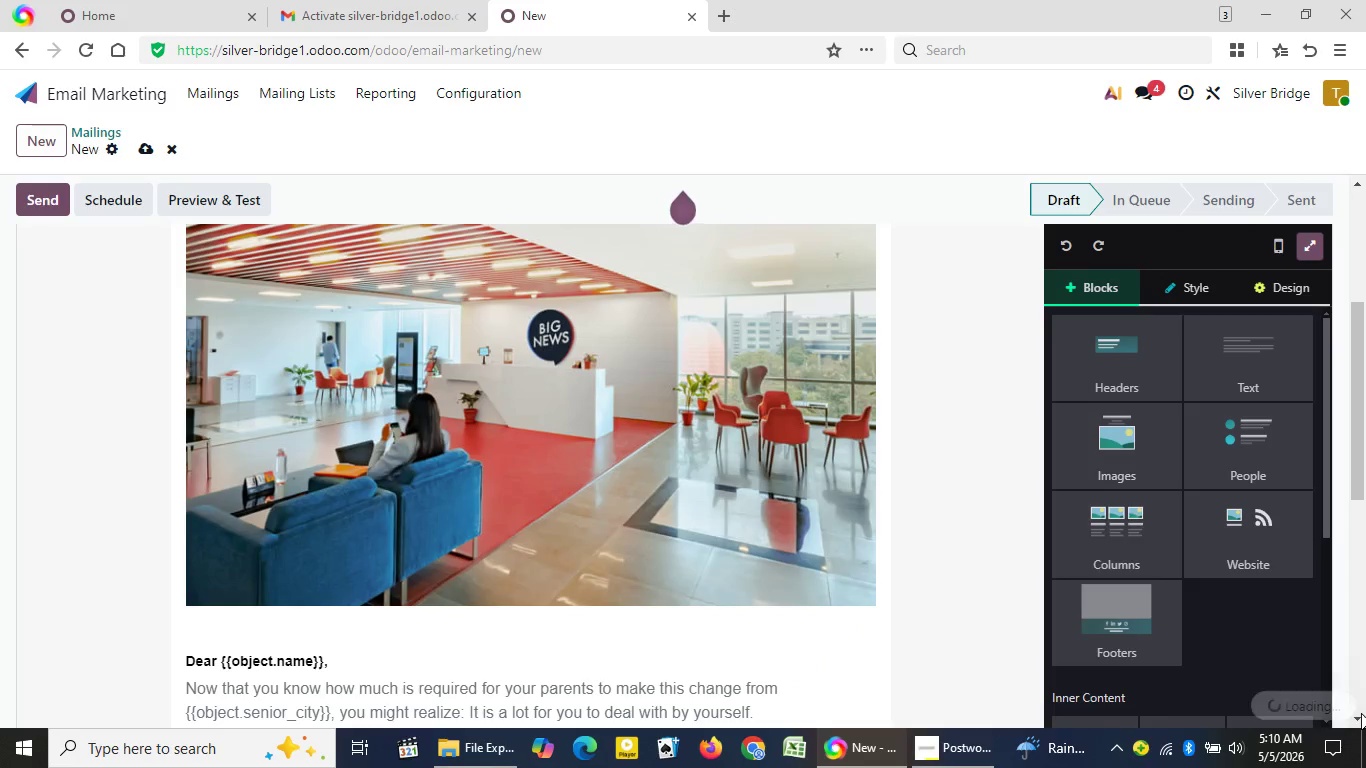 
double_click([1361, 713])
 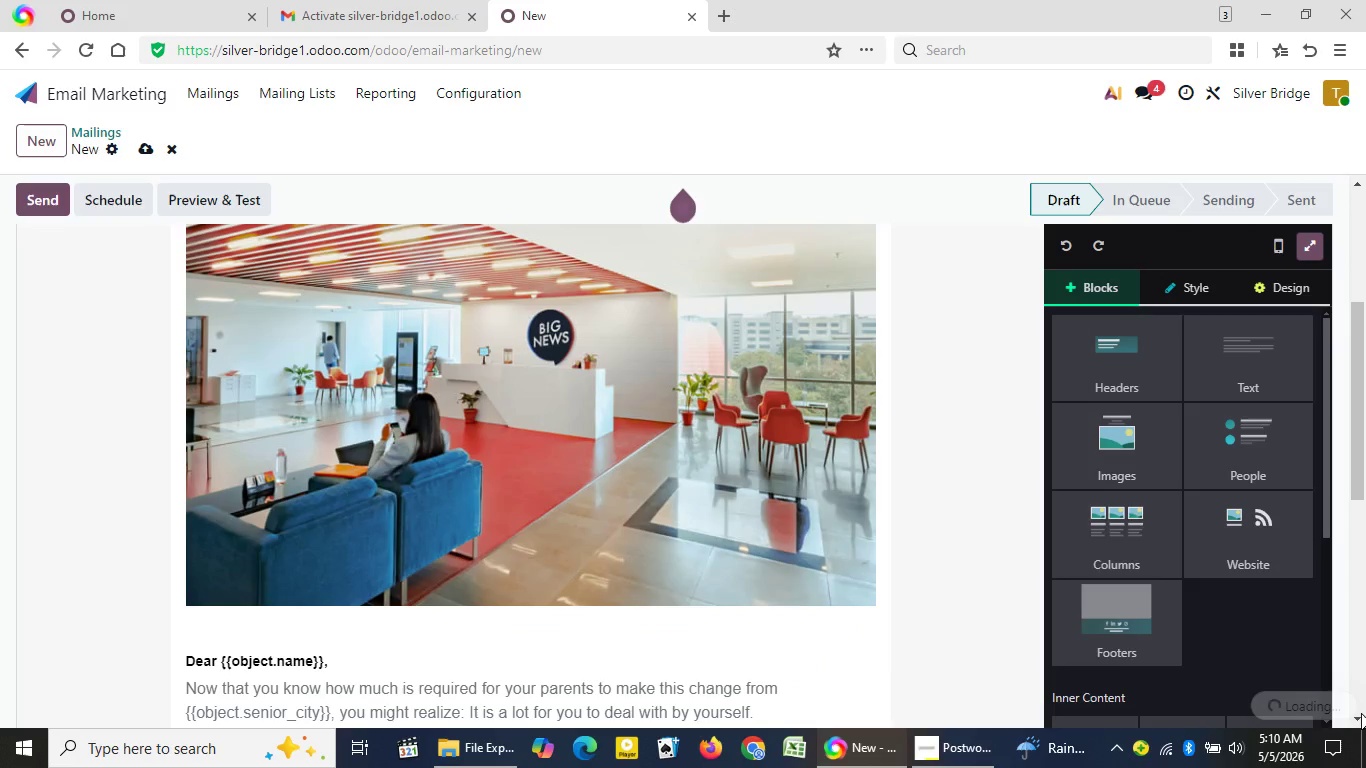 
triple_click([1361, 713])
 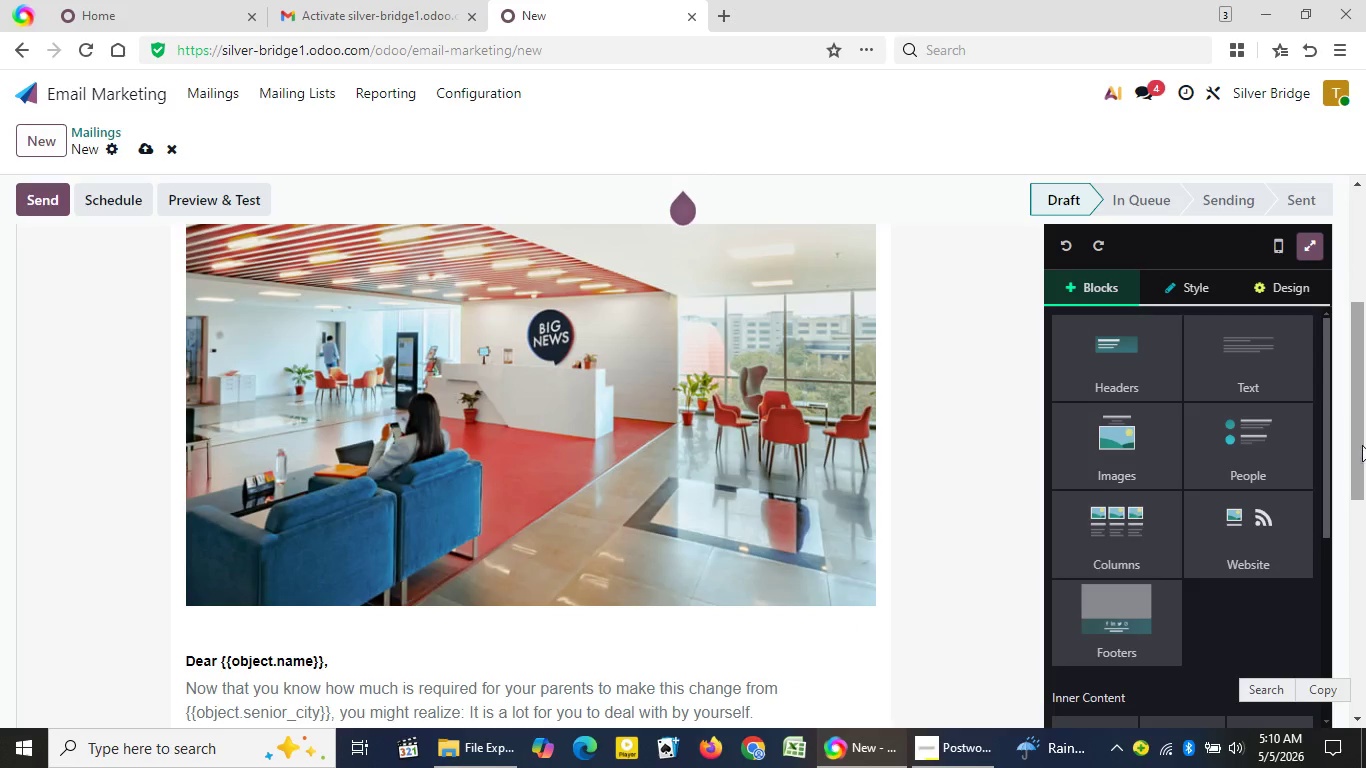 
left_click_drag(start_coordinate=[1363, 445], to_coordinate=[1365, 615])
 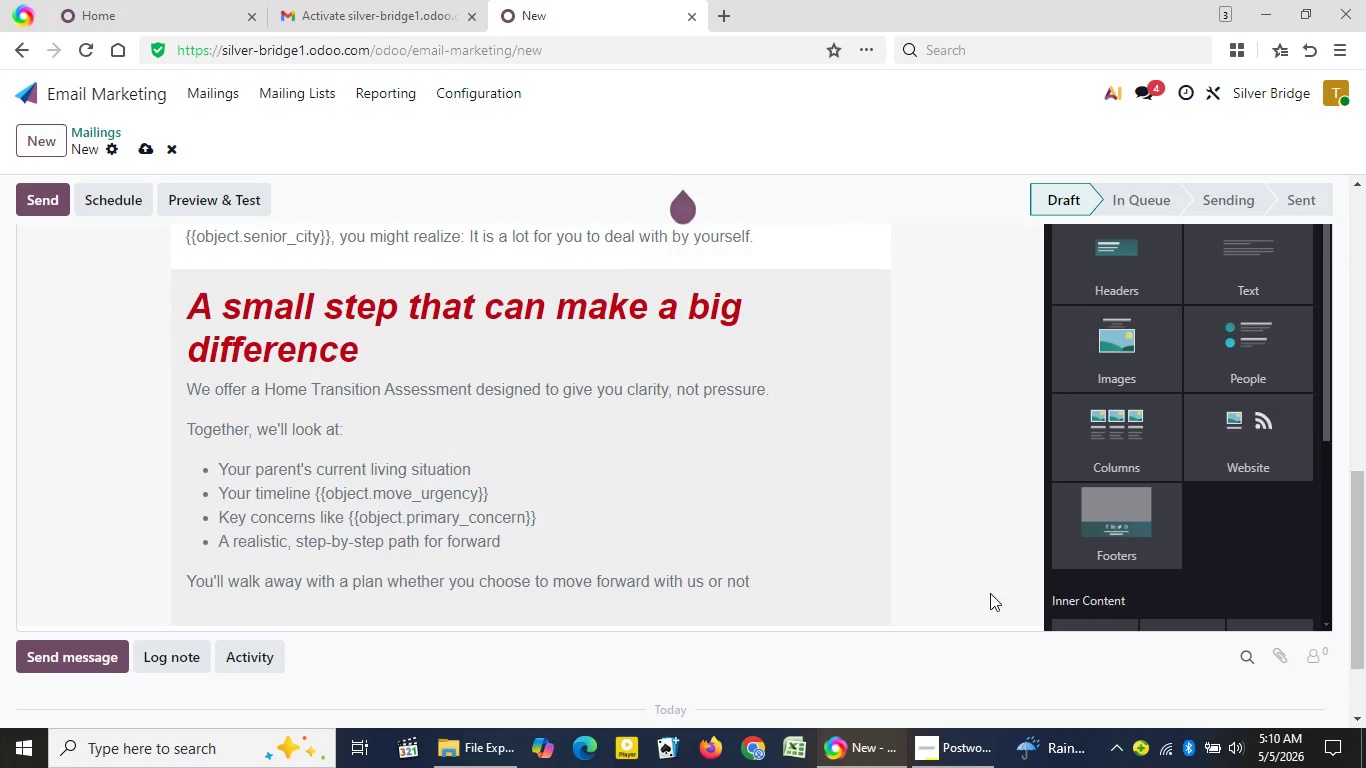 
left_click([990, 593])
 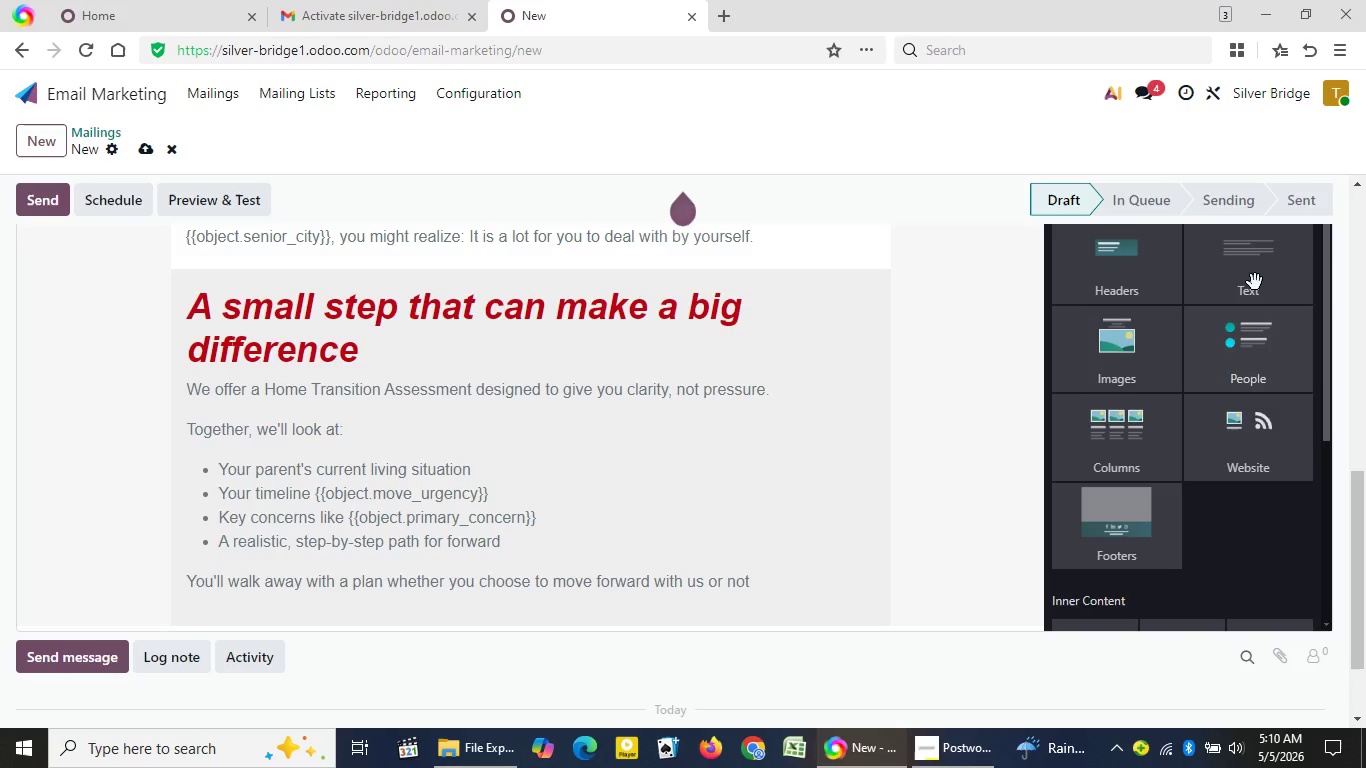 
left_click([1255, 282])
 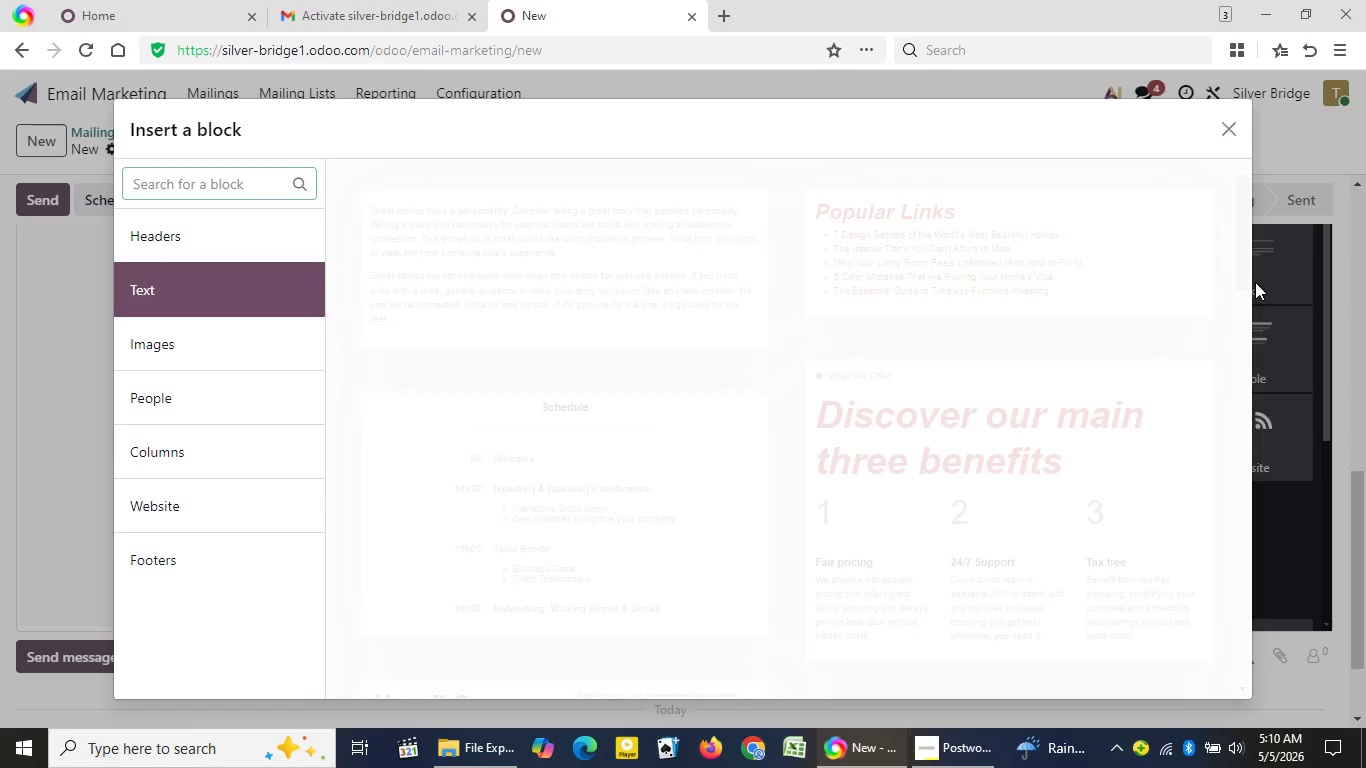 
left_click([528, 310])
 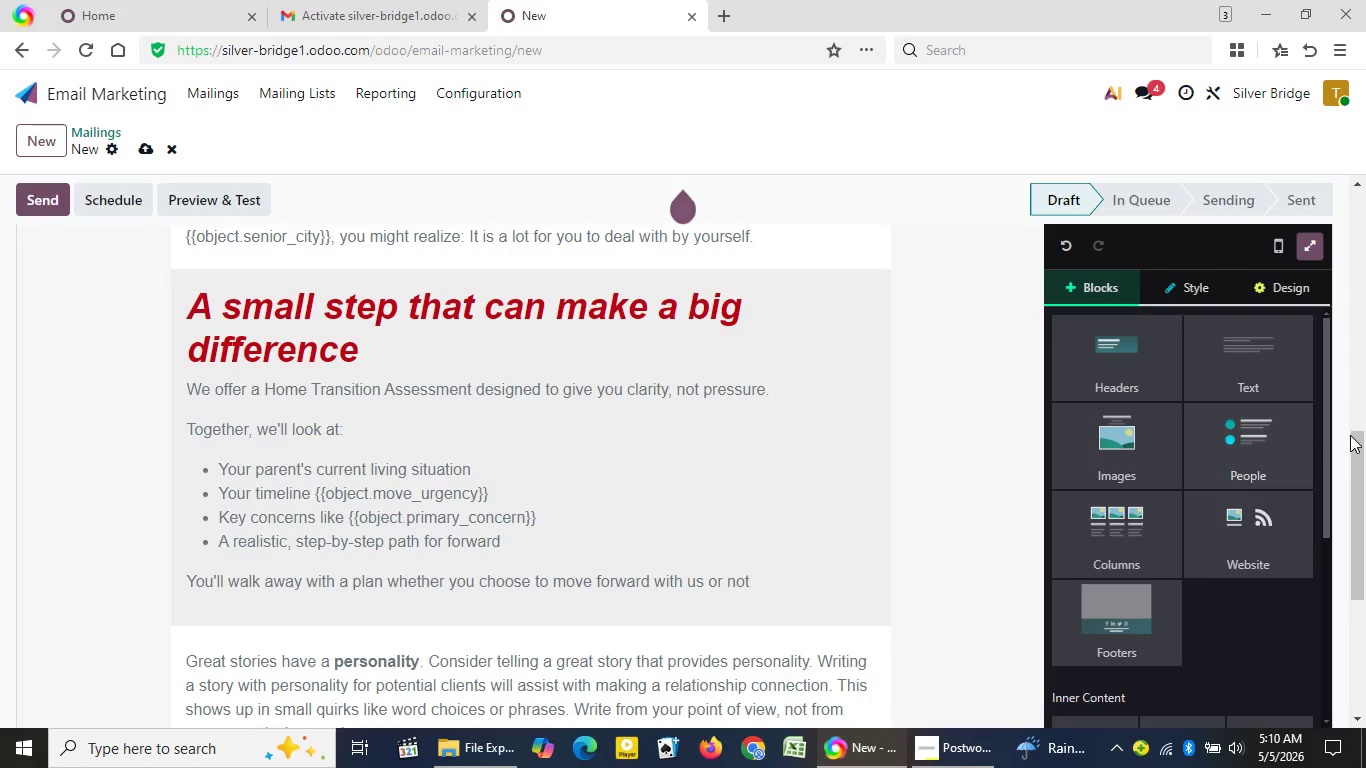 
left_click_drag(start_coordinate=[1363, 447], to_coordinate=[1365, 596])
 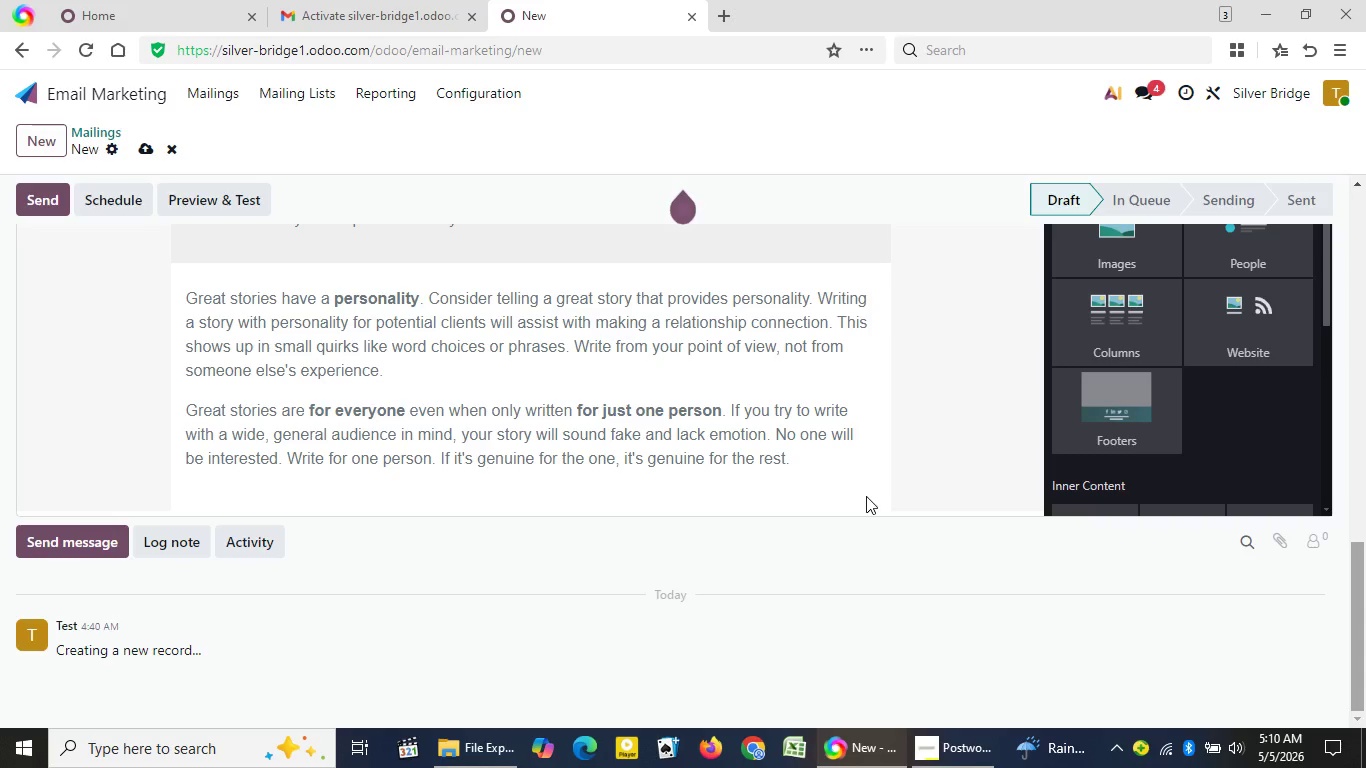 
left_click_drag(start_coordinate=[804, 464], to_coordinate=[229, 313])
 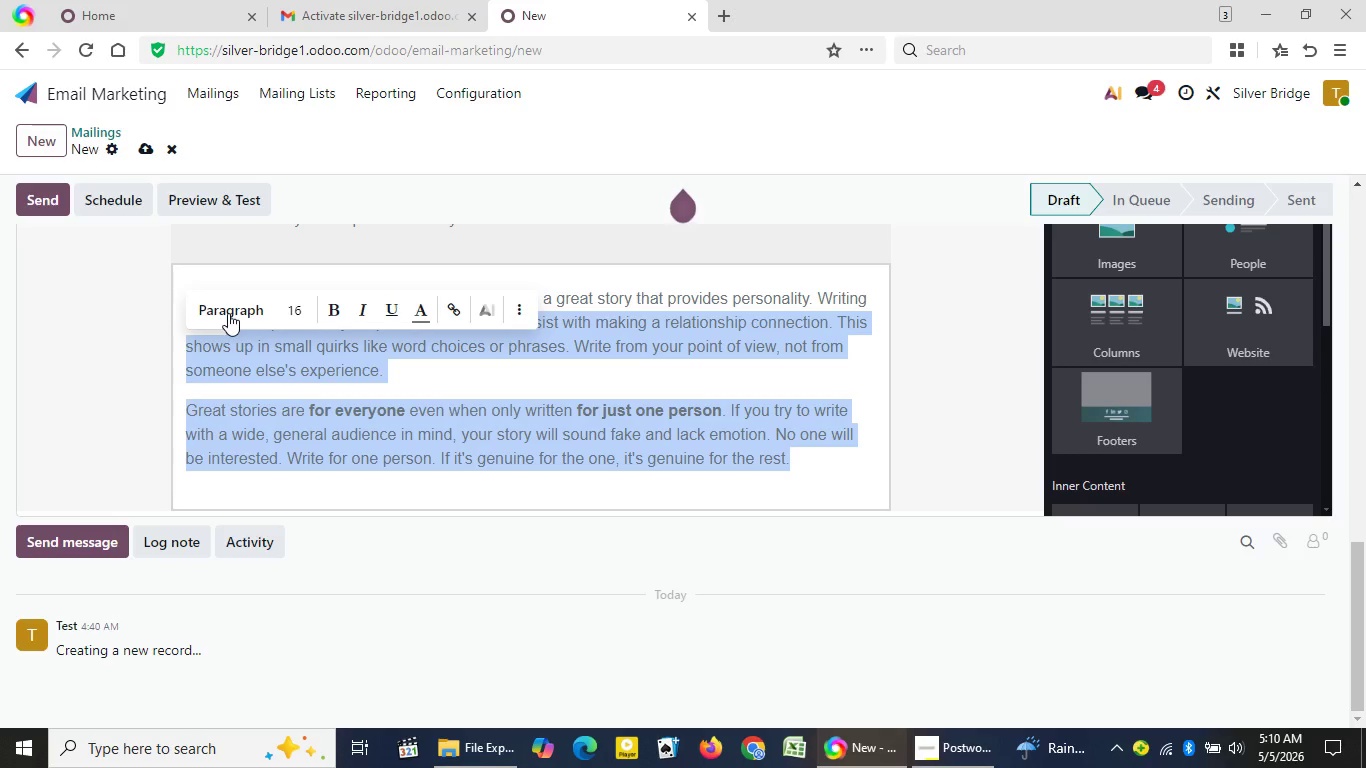 
key(Backspace)
 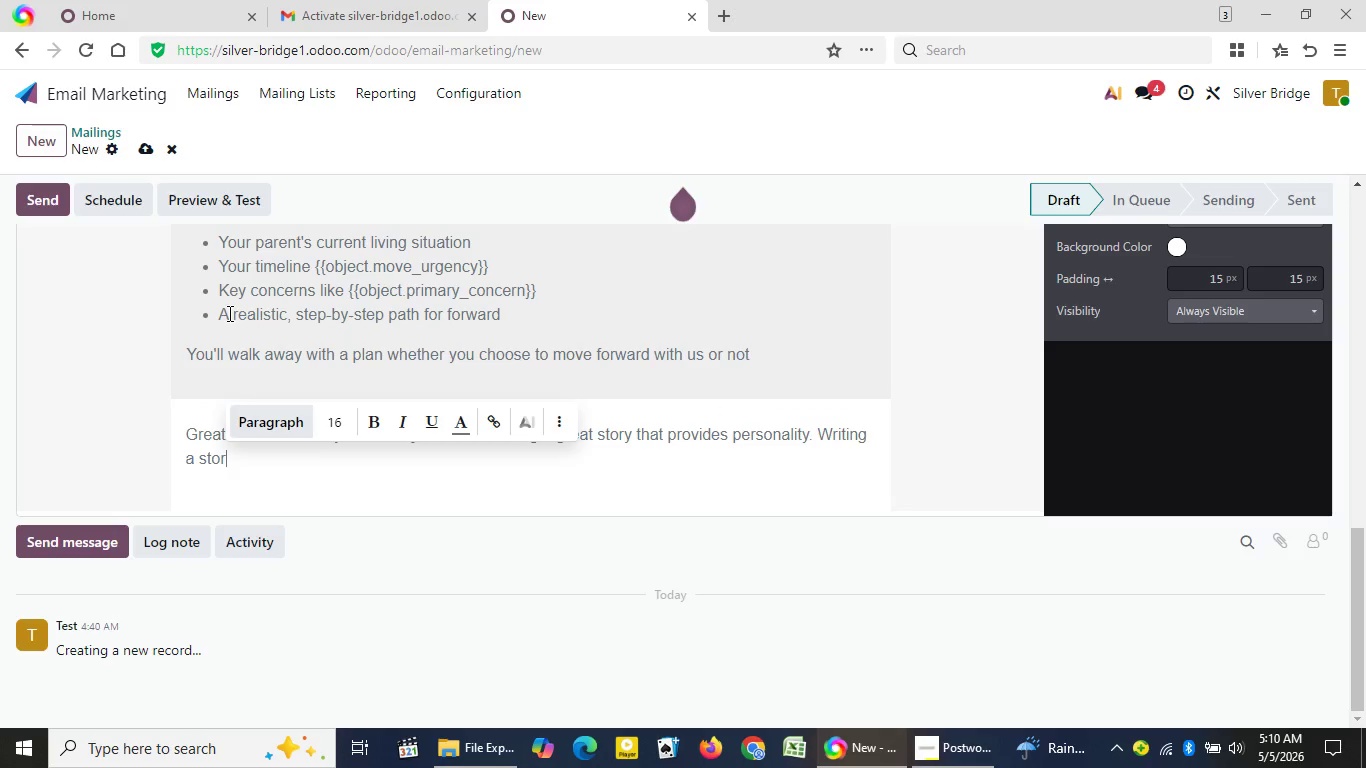 
key(Backspace)
 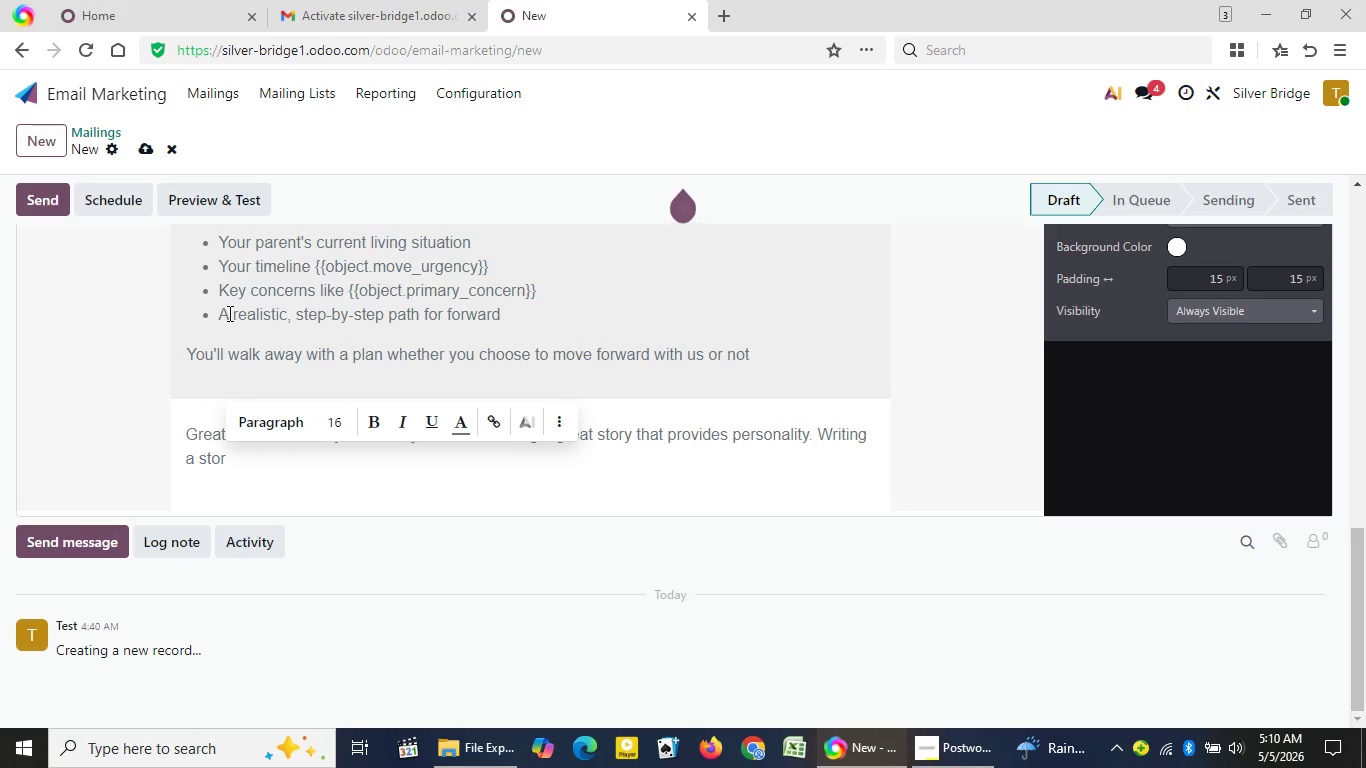 
key(Backspace)
 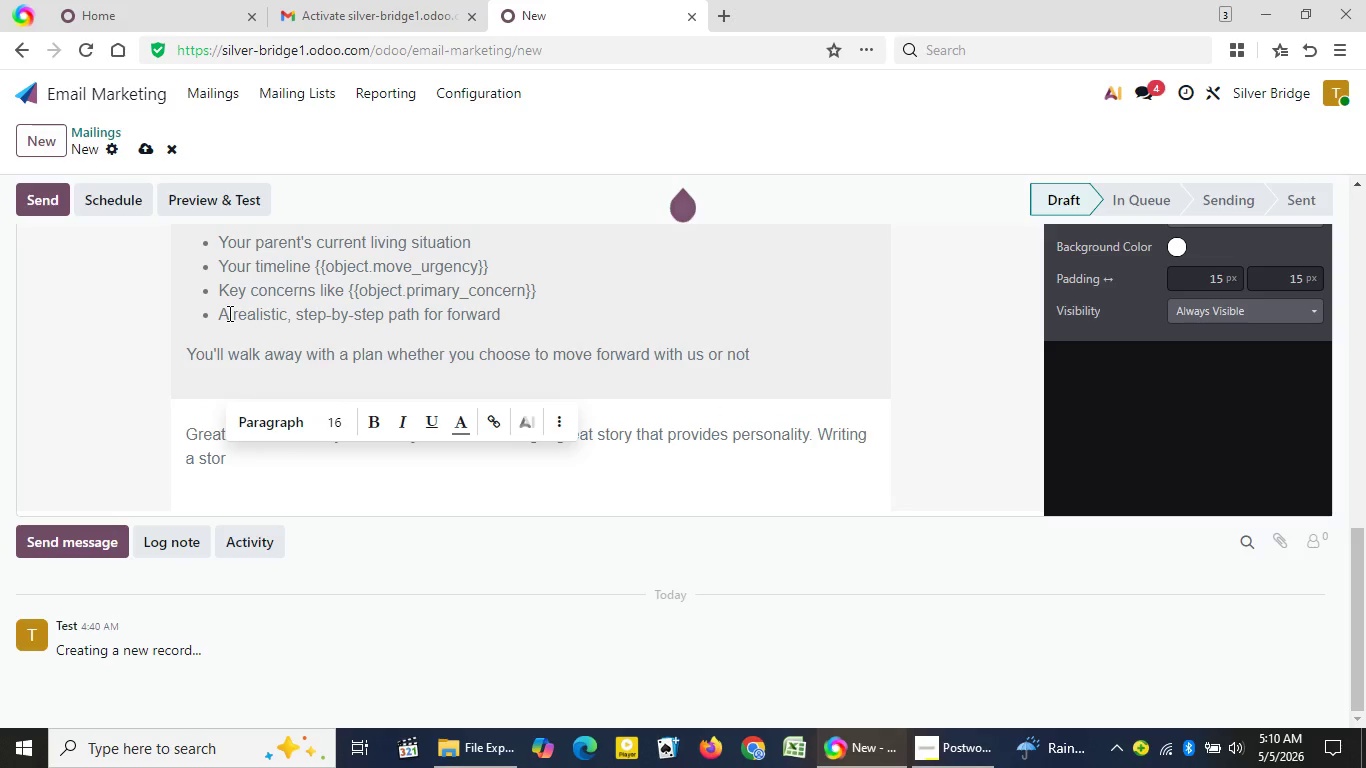 
key(Backspace)
 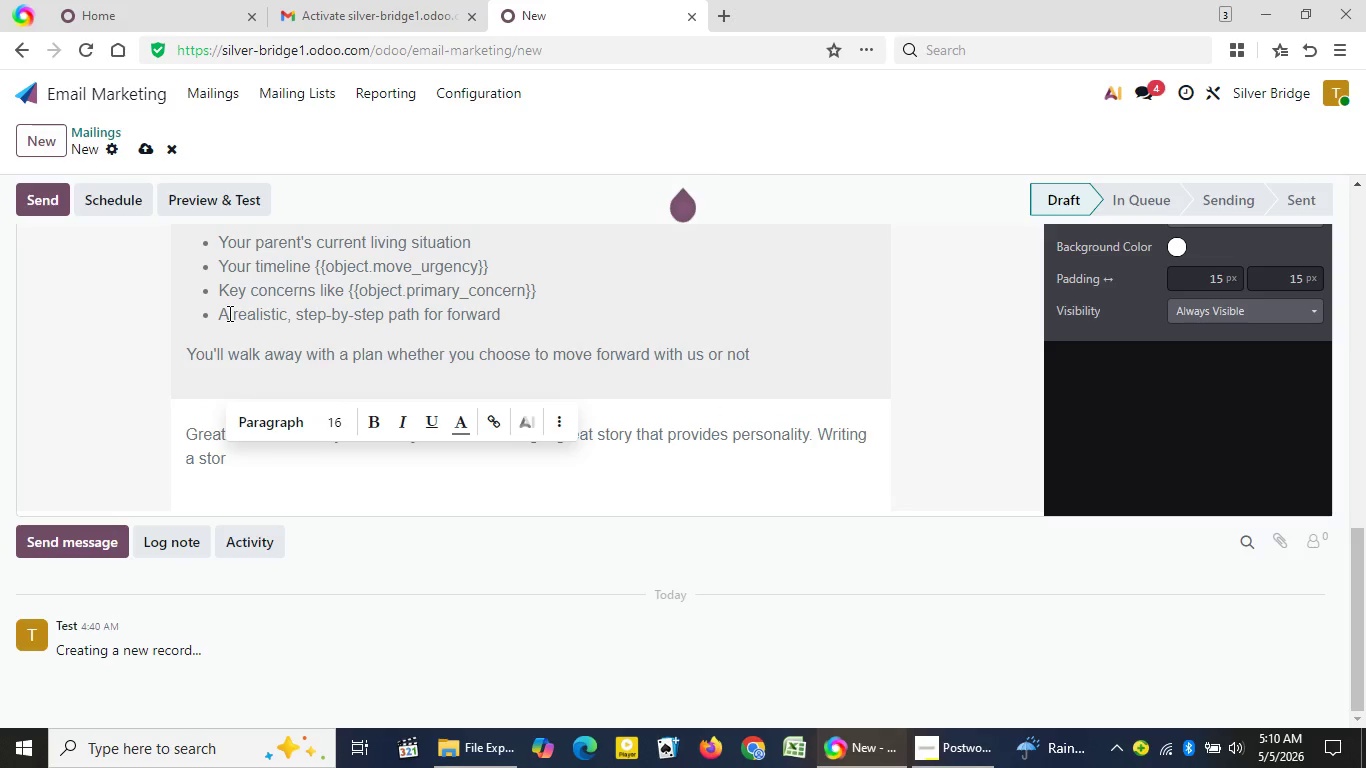 
key(Backspace)
 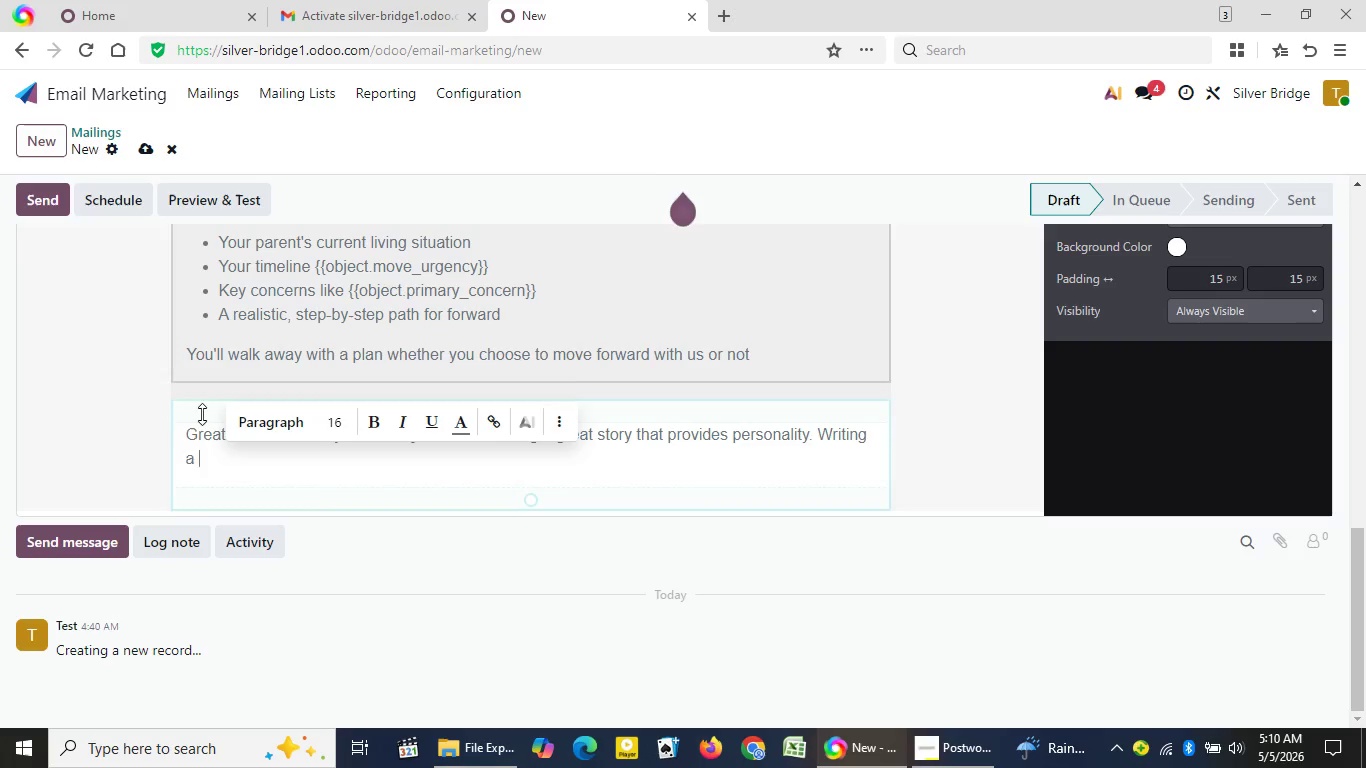 
left_click_drag(start_coordinate=[198, 435], to_coordinate=[224, 458])
 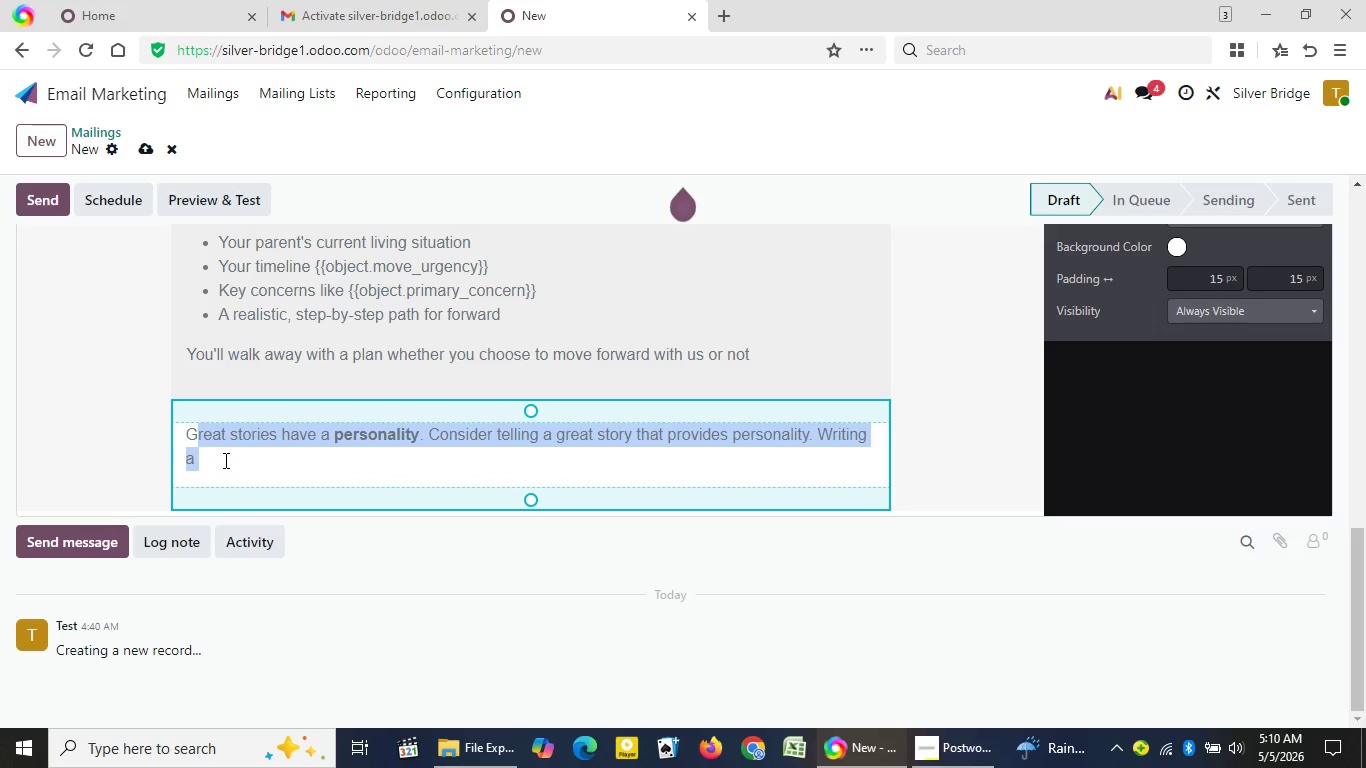 
key(Backspace)
key(Backspace)
type(No o)
key(Backspace)
type(pt)
key(Backspace)
type(r)
 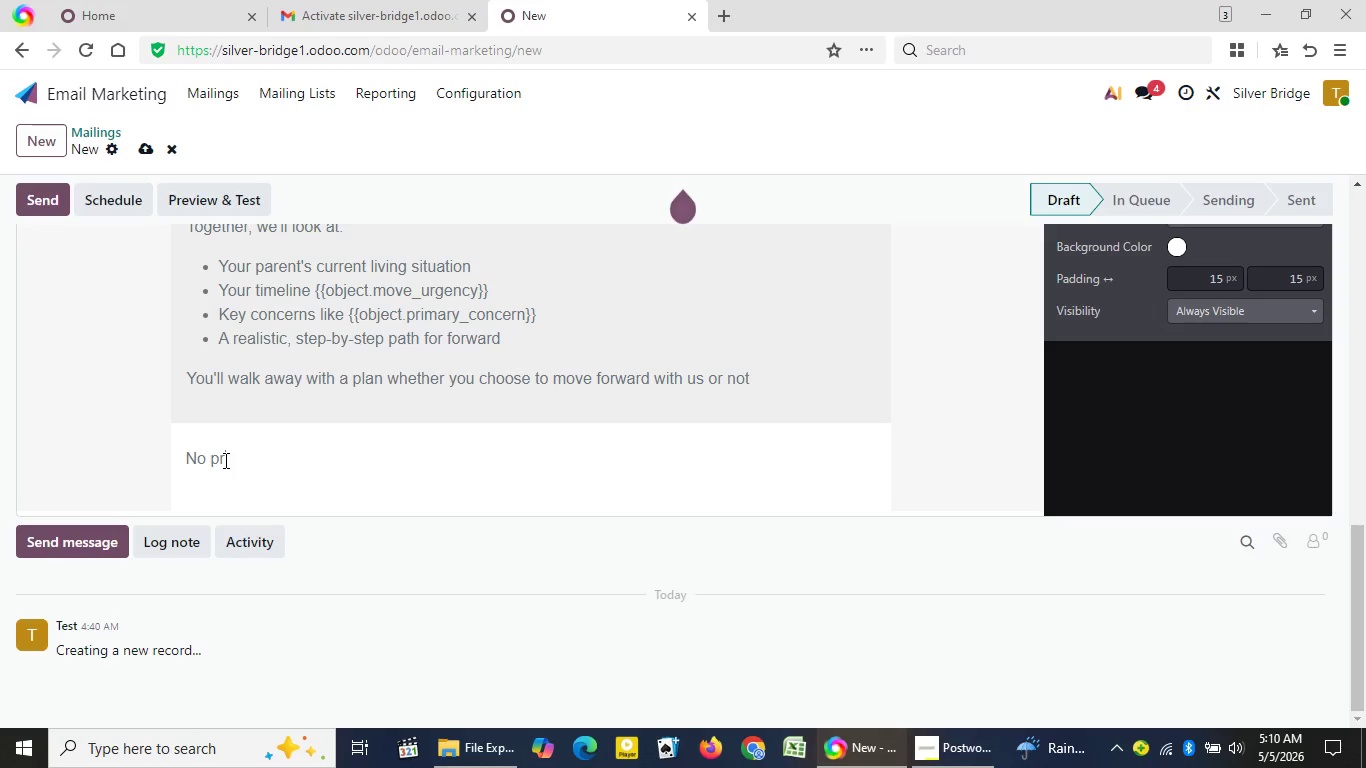 
wait(6.17)
 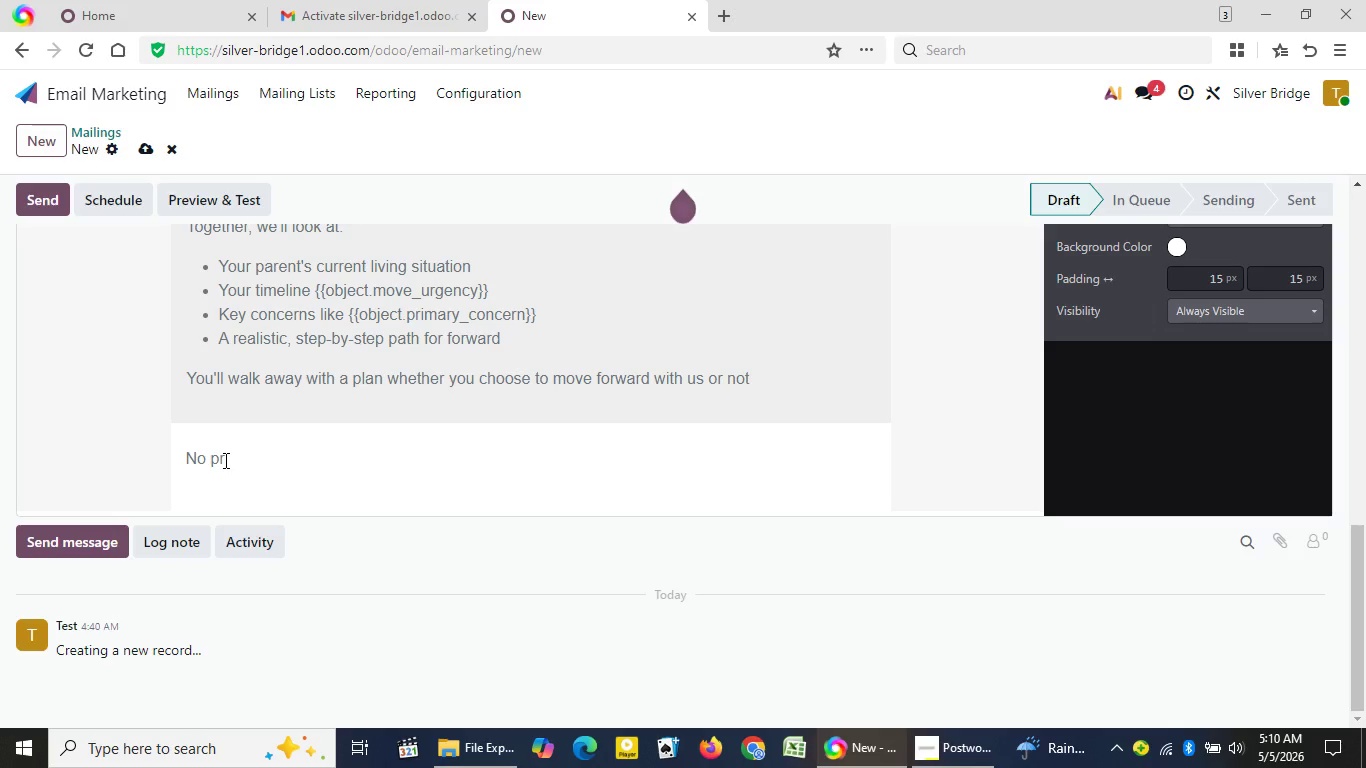 
key(E)
 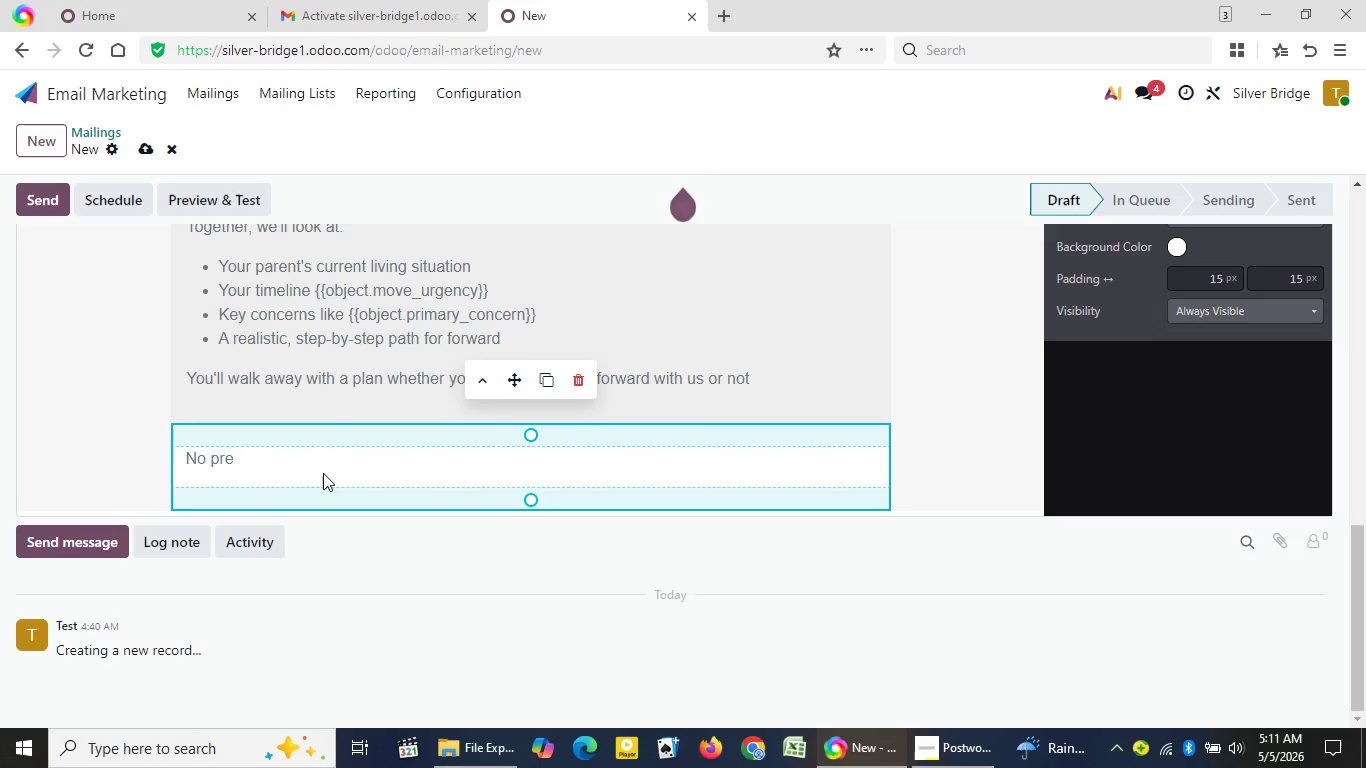 
wait(19.11)
 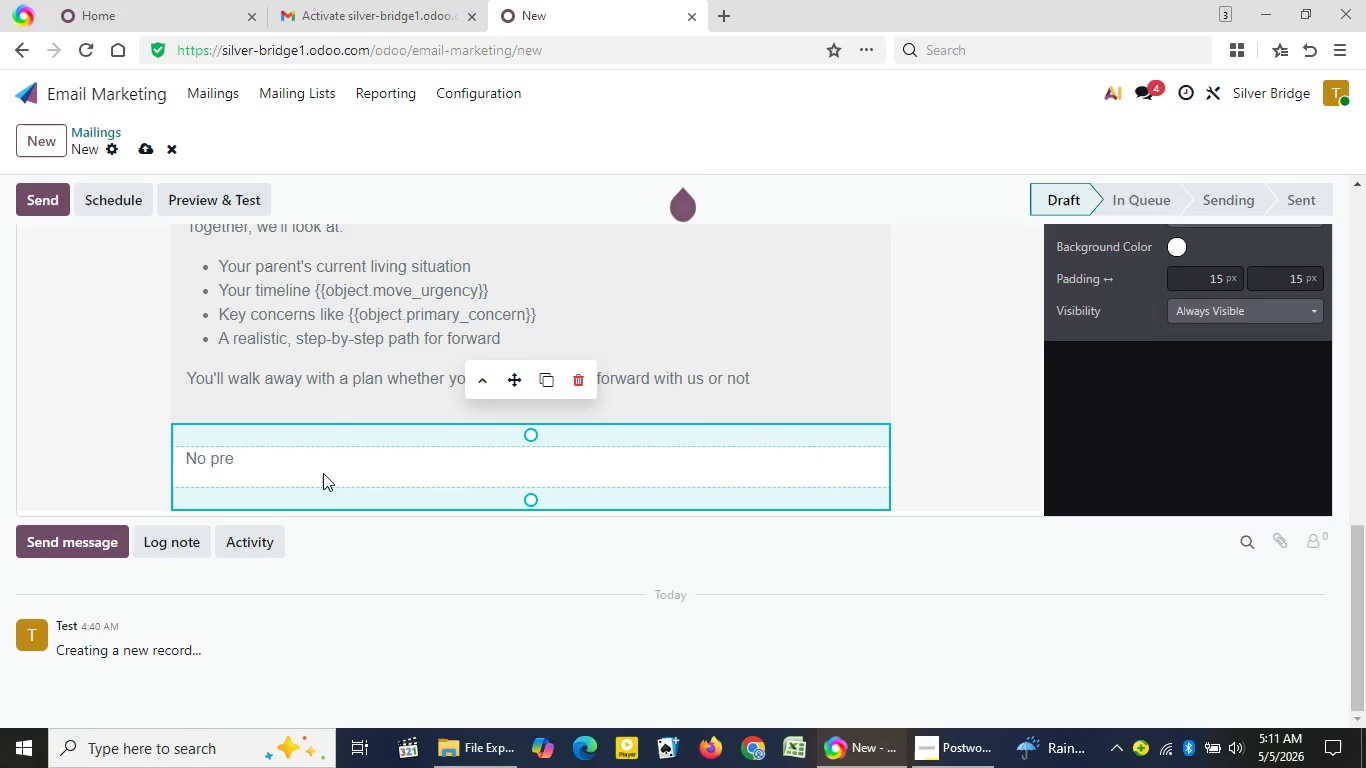 
type(ssure. Just gu)
 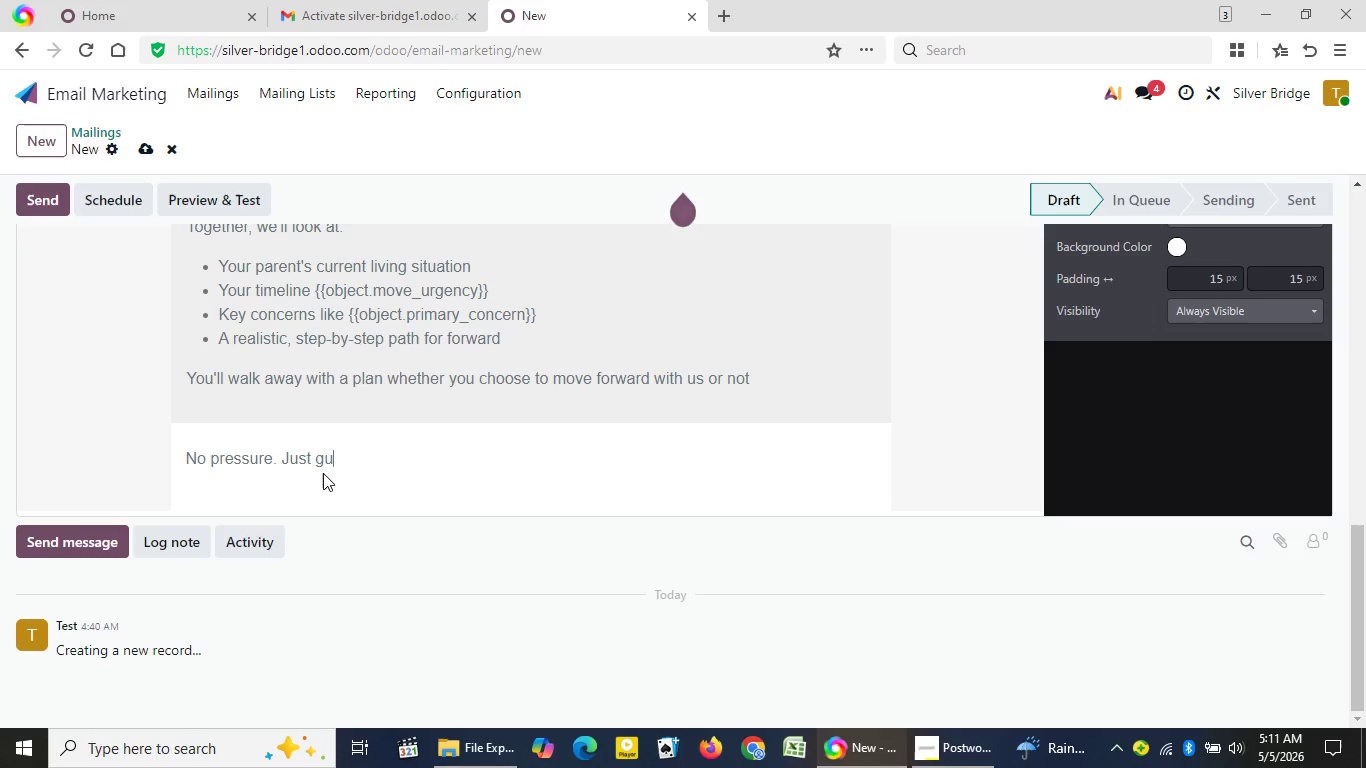 
type(idance)
 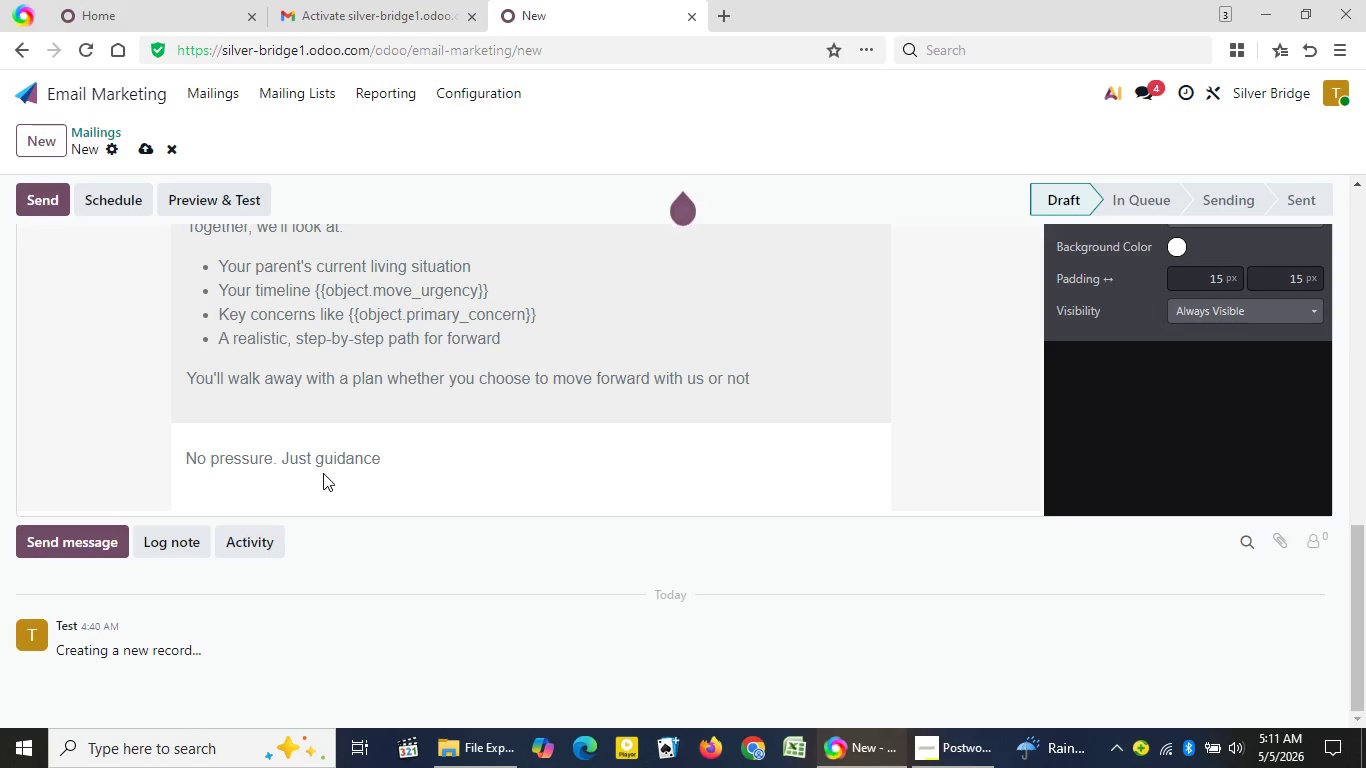 
key(Shift+Enter)
 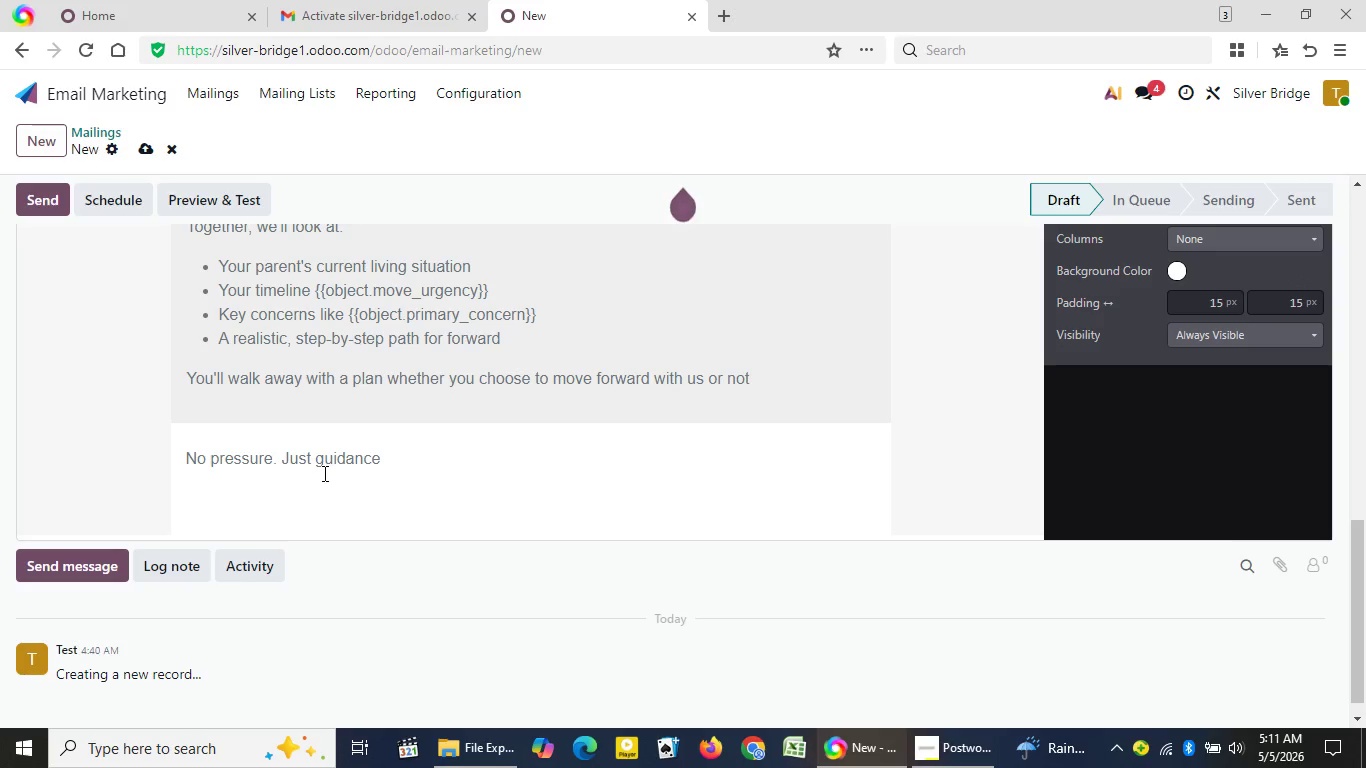 
type(This is )
 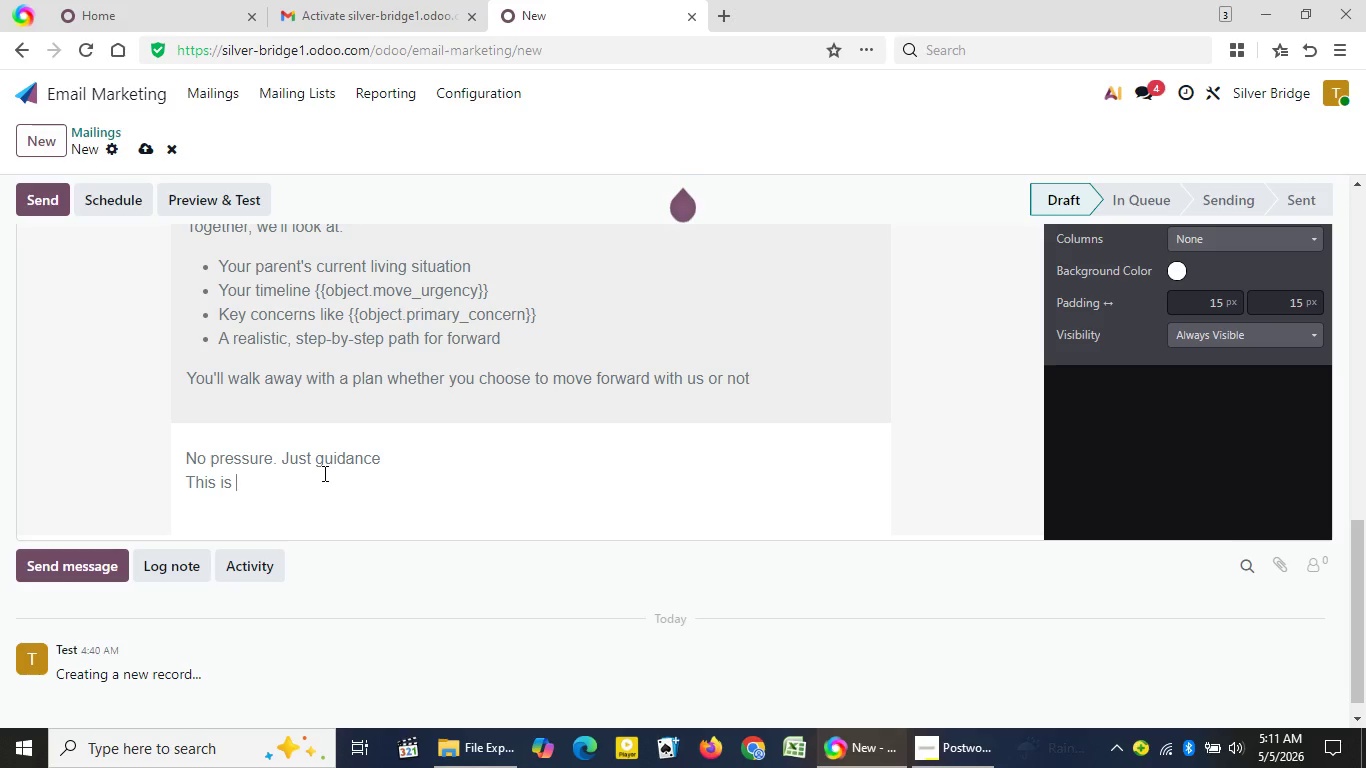 
type(simply a )
 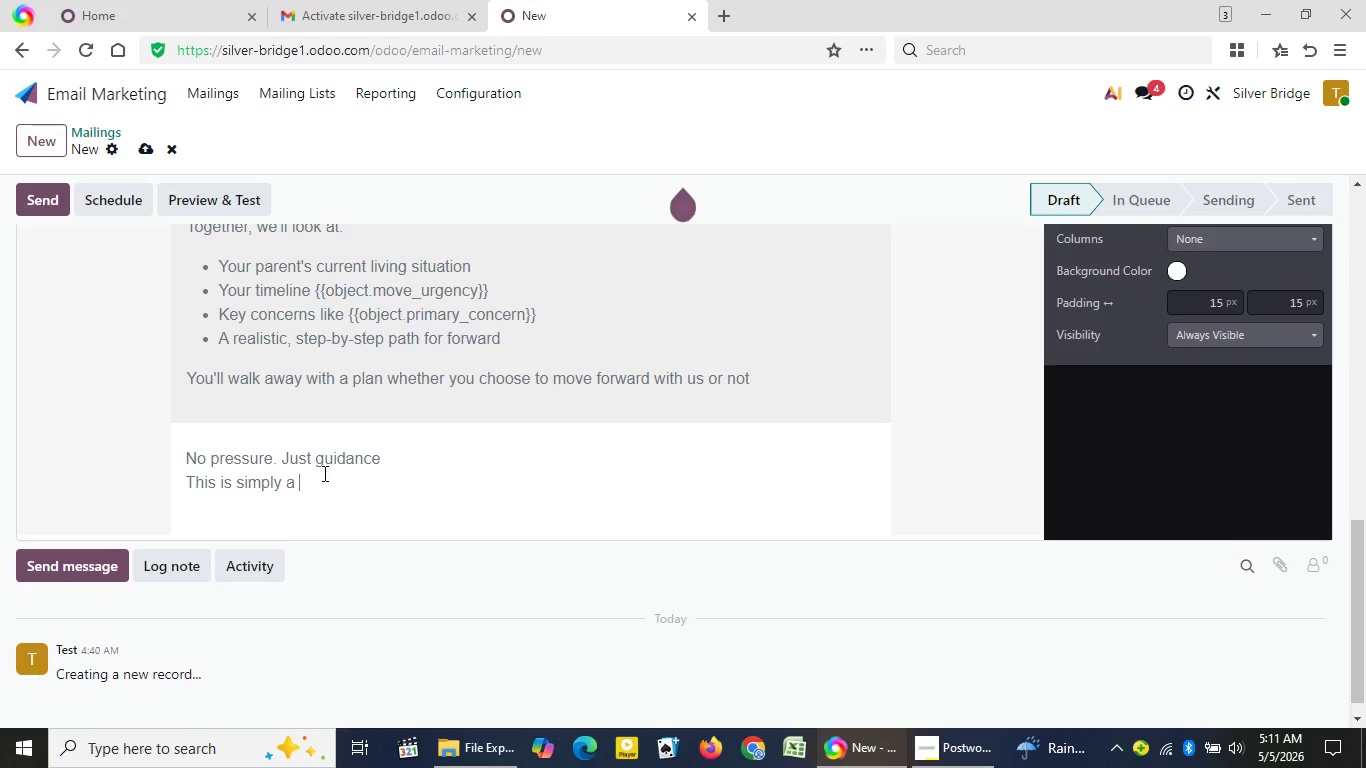 
wait(10.84)
 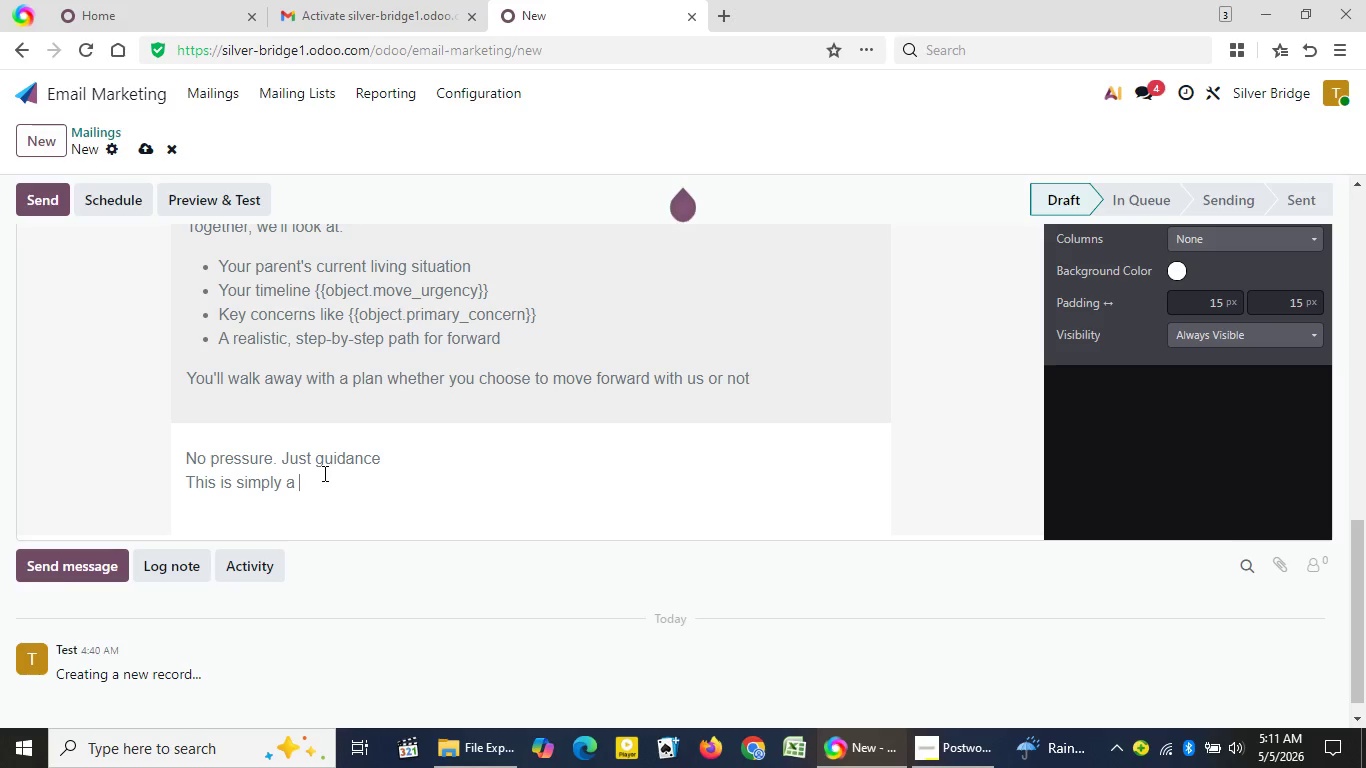 
type(conve)
 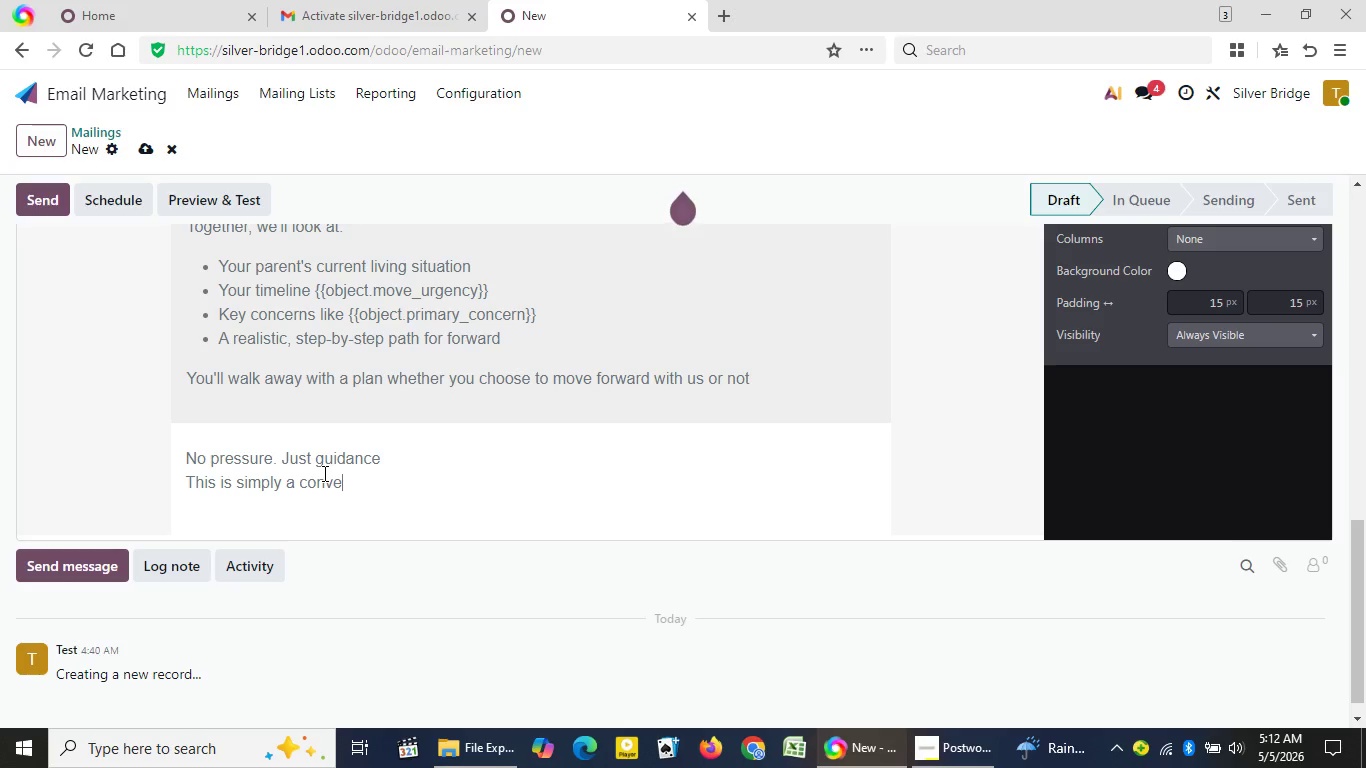 
type(rs)
 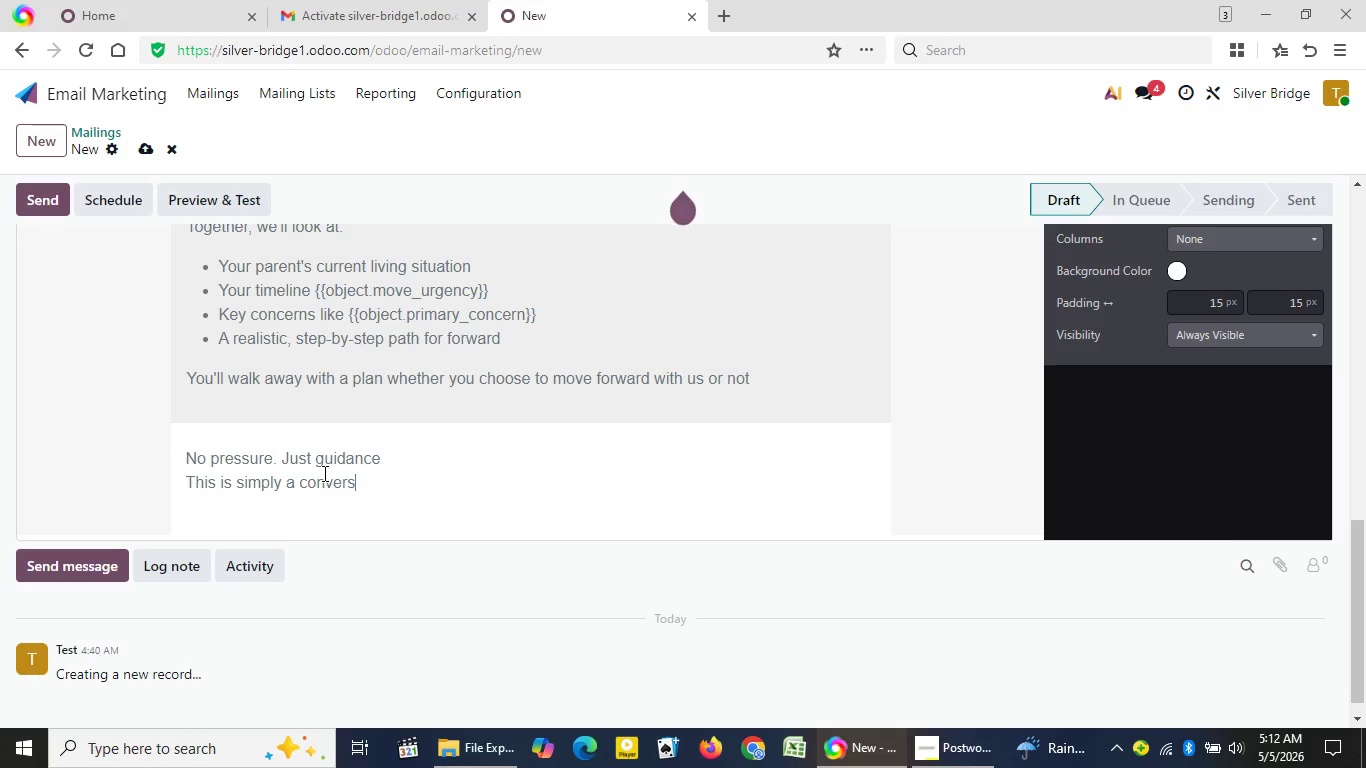 
type(ation to help you feel more confident a)
 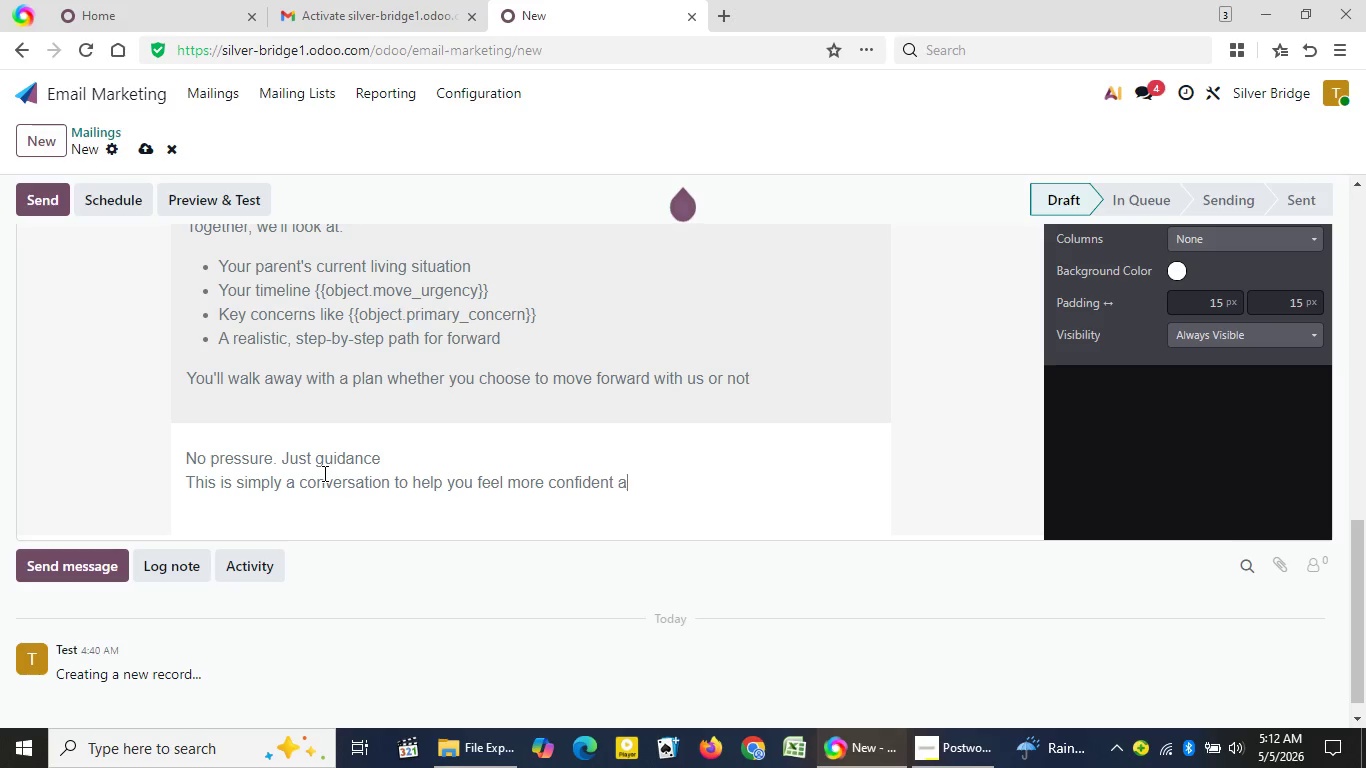 
wait(6.55)
 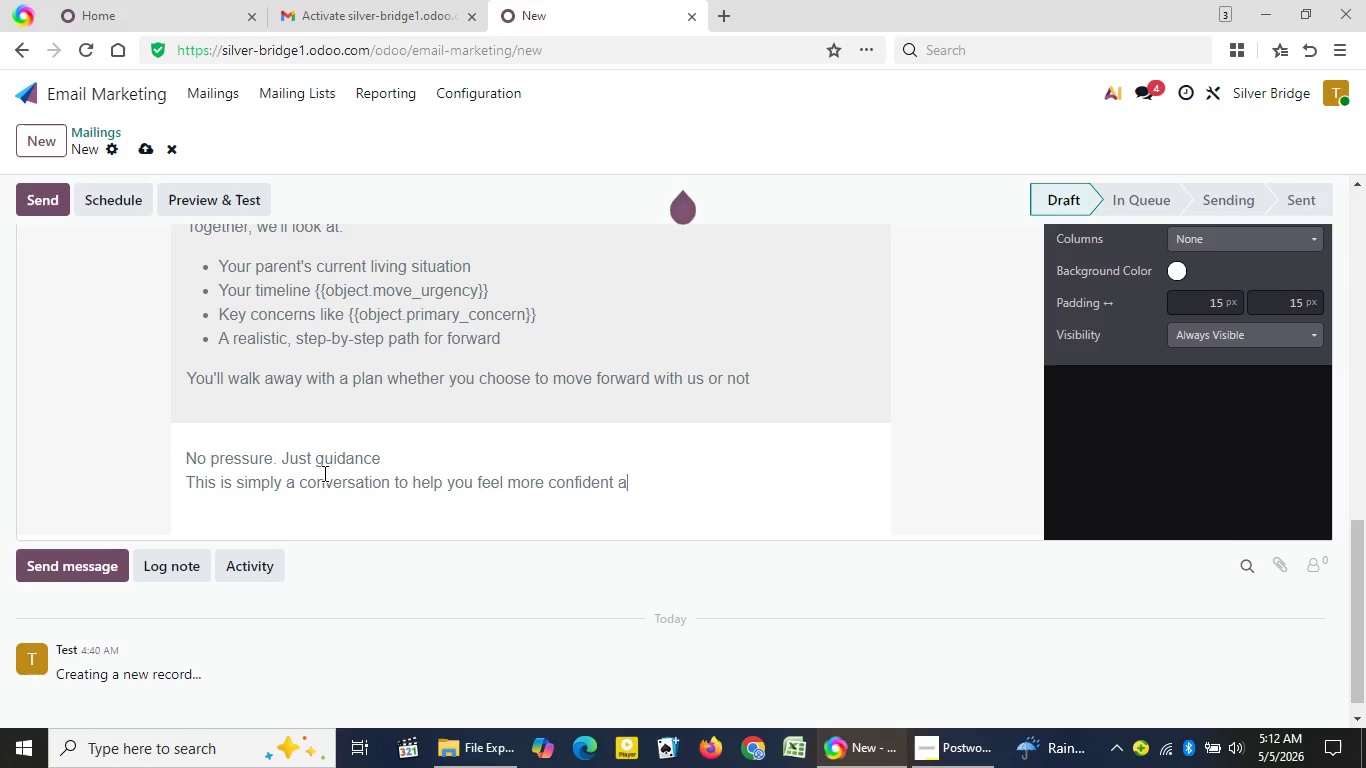 
key(Space)
 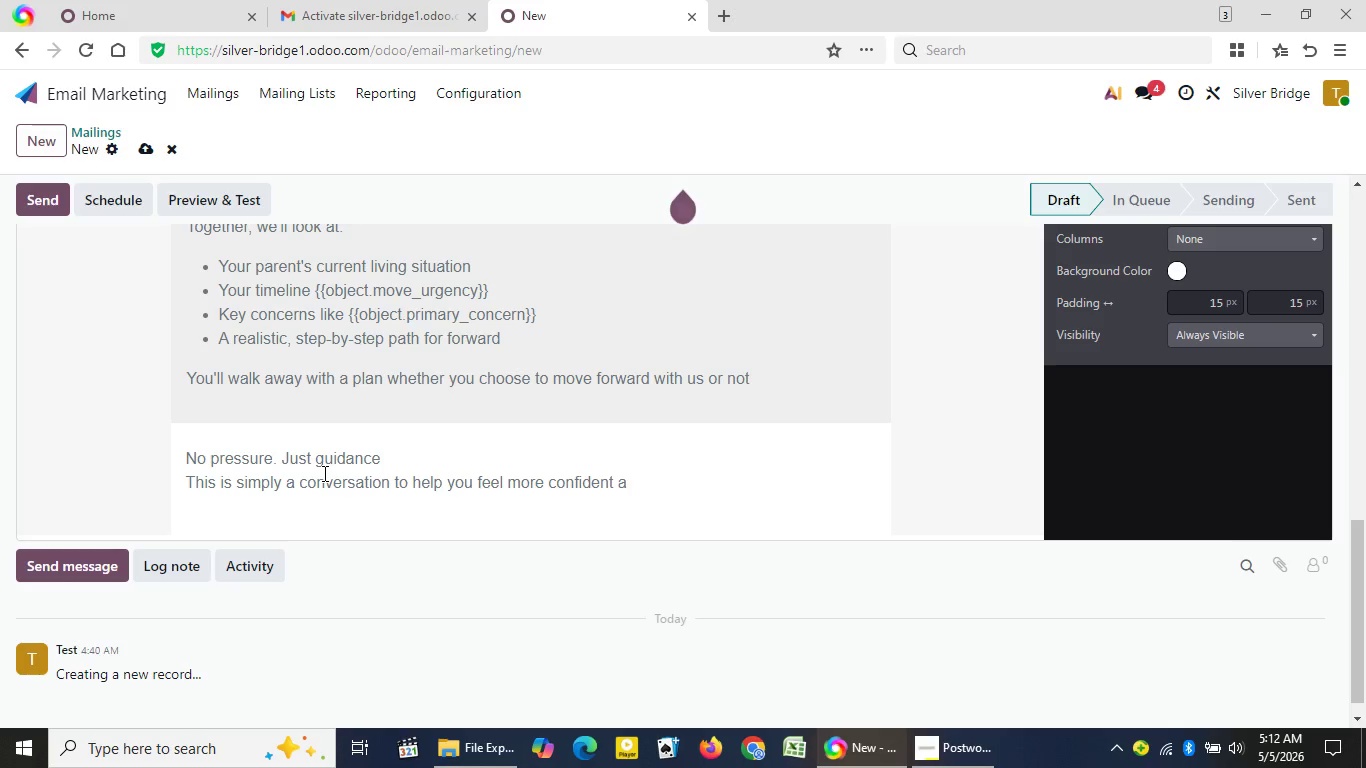 
key(B)
 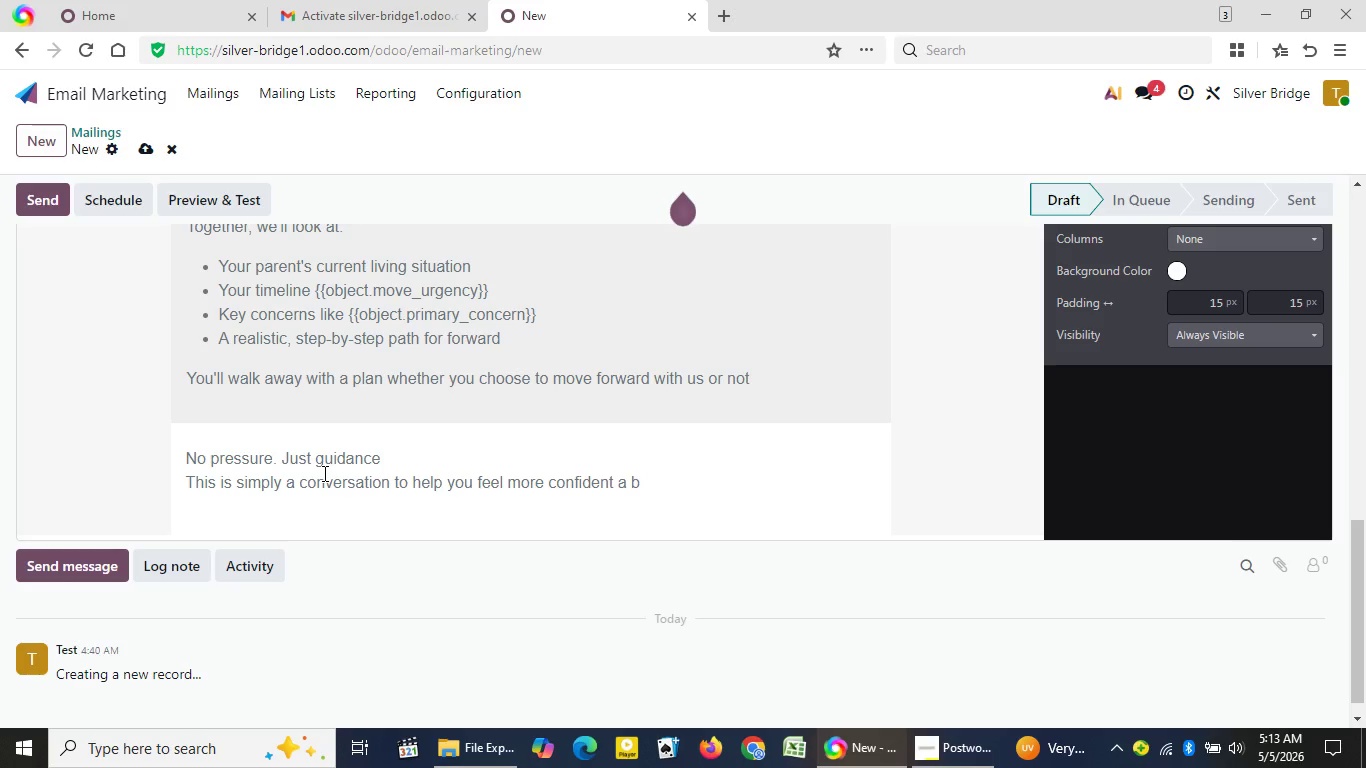 
wait(18.98)
 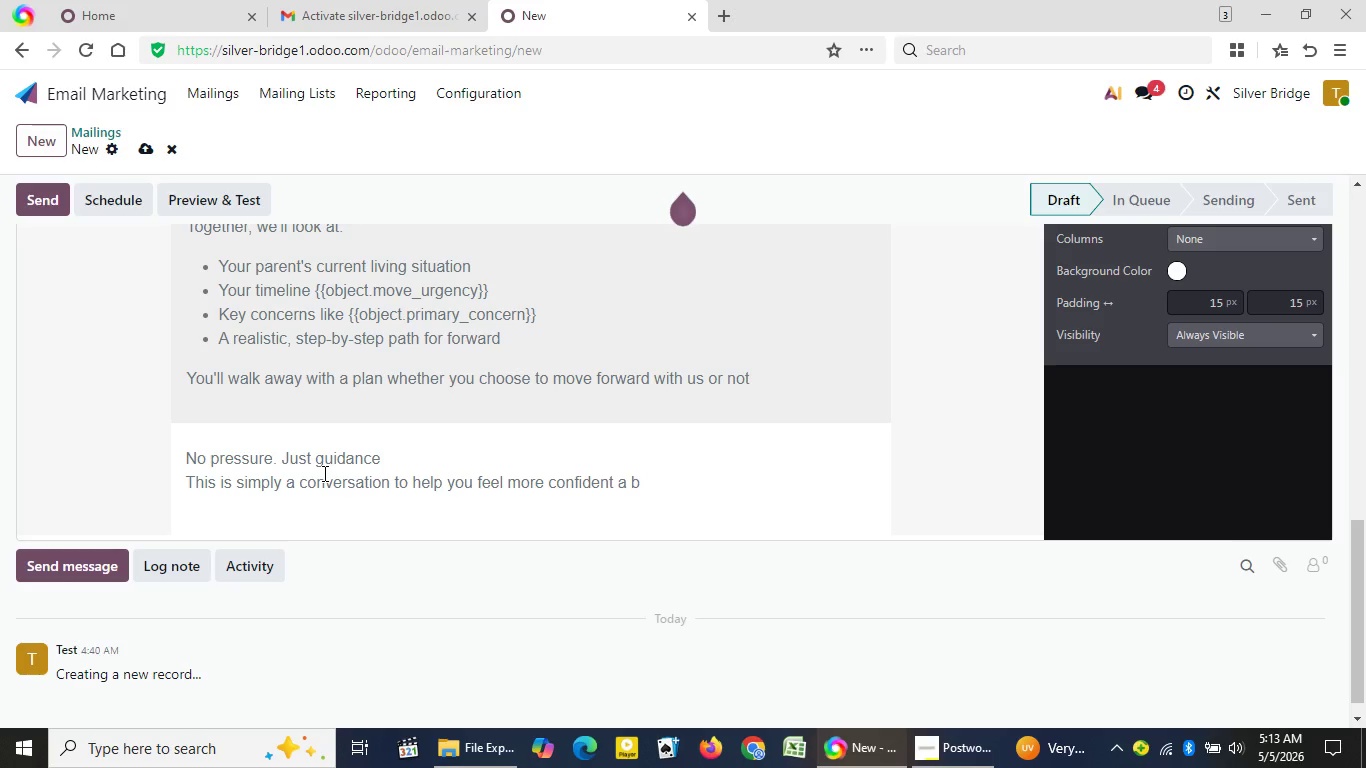 
key(Backspace)
key(Backspace)
type(v)
key(Backspace)
type(bout what)
 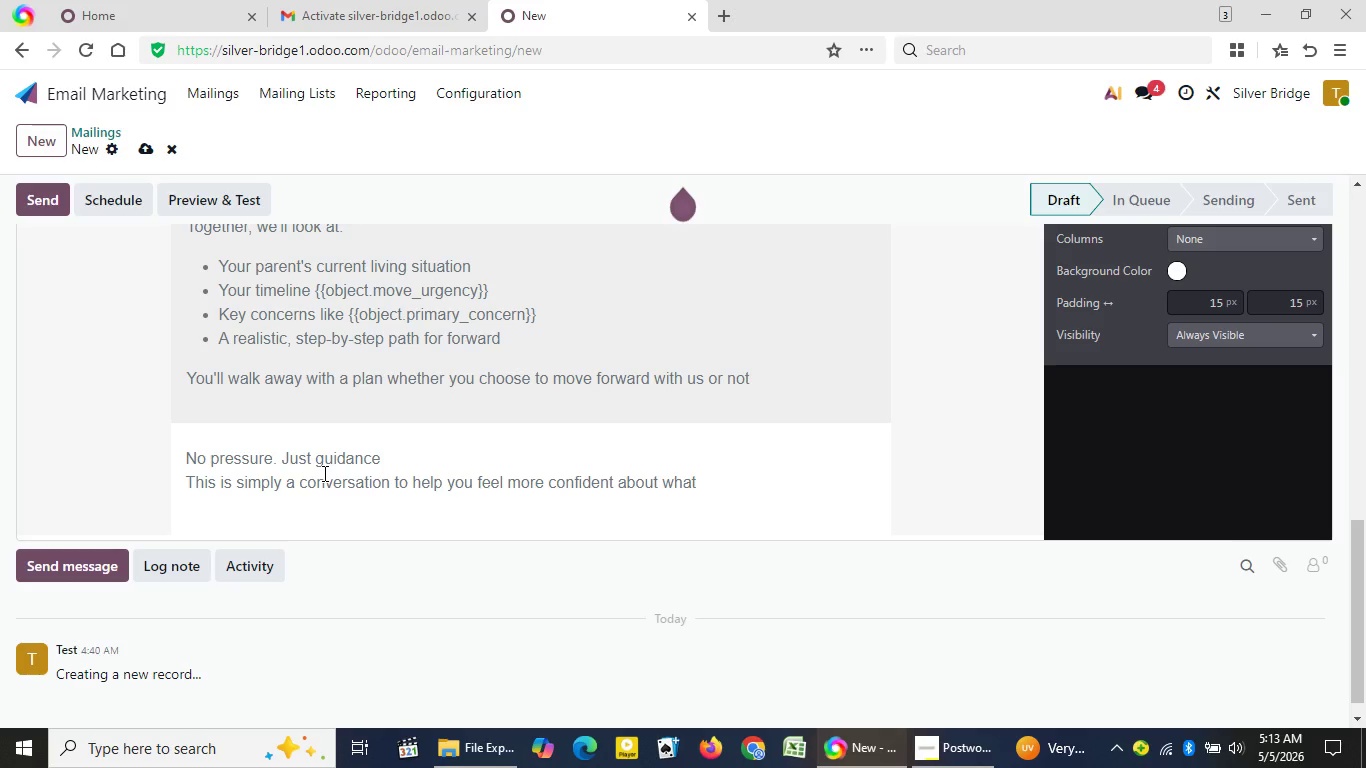 
type( come)
 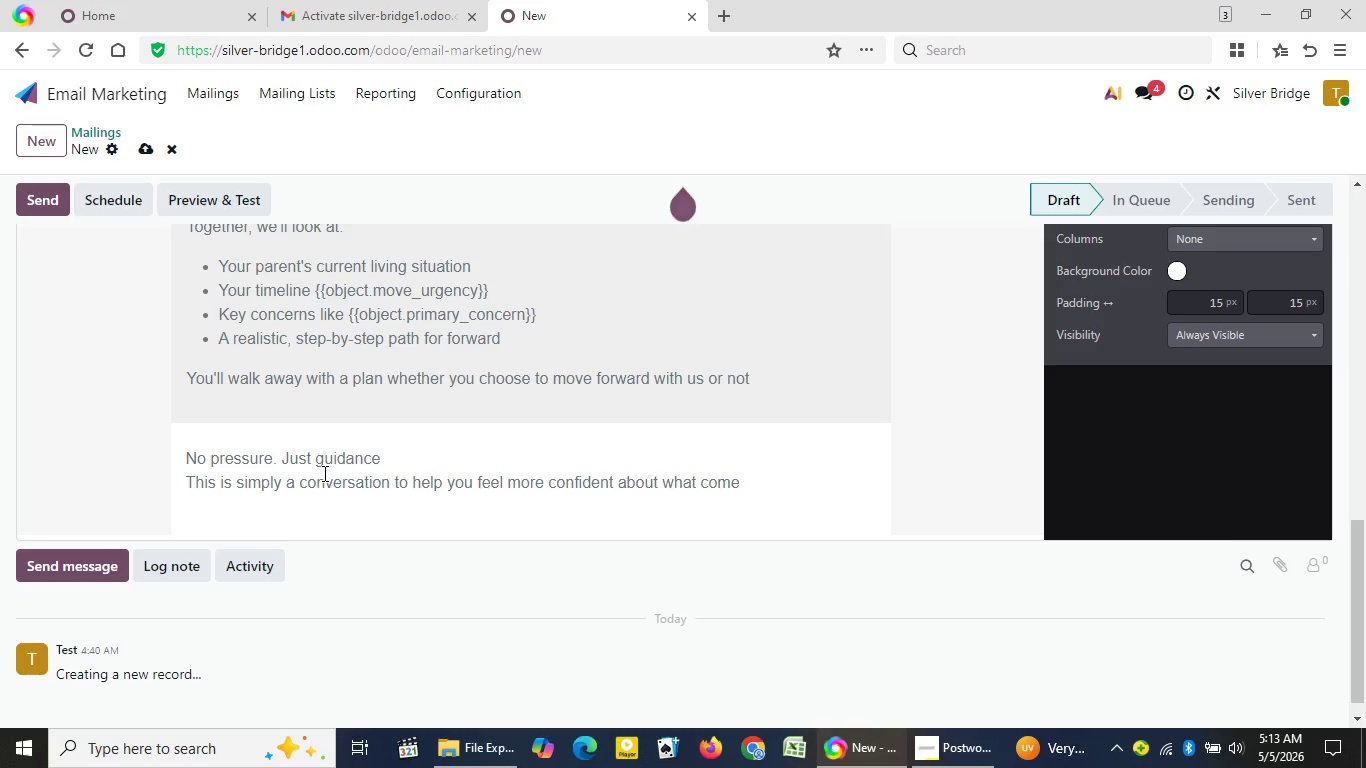 
wait(9.58)
 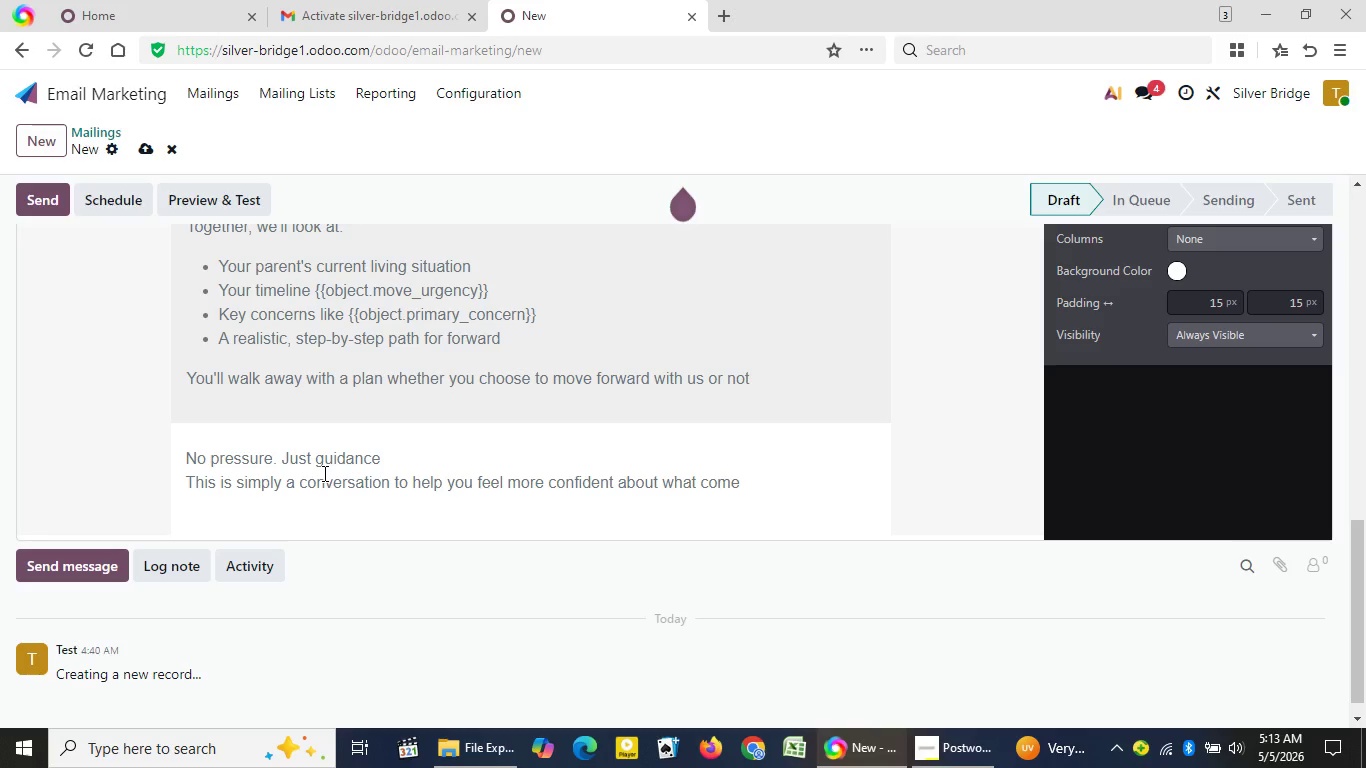 
type(s next)
 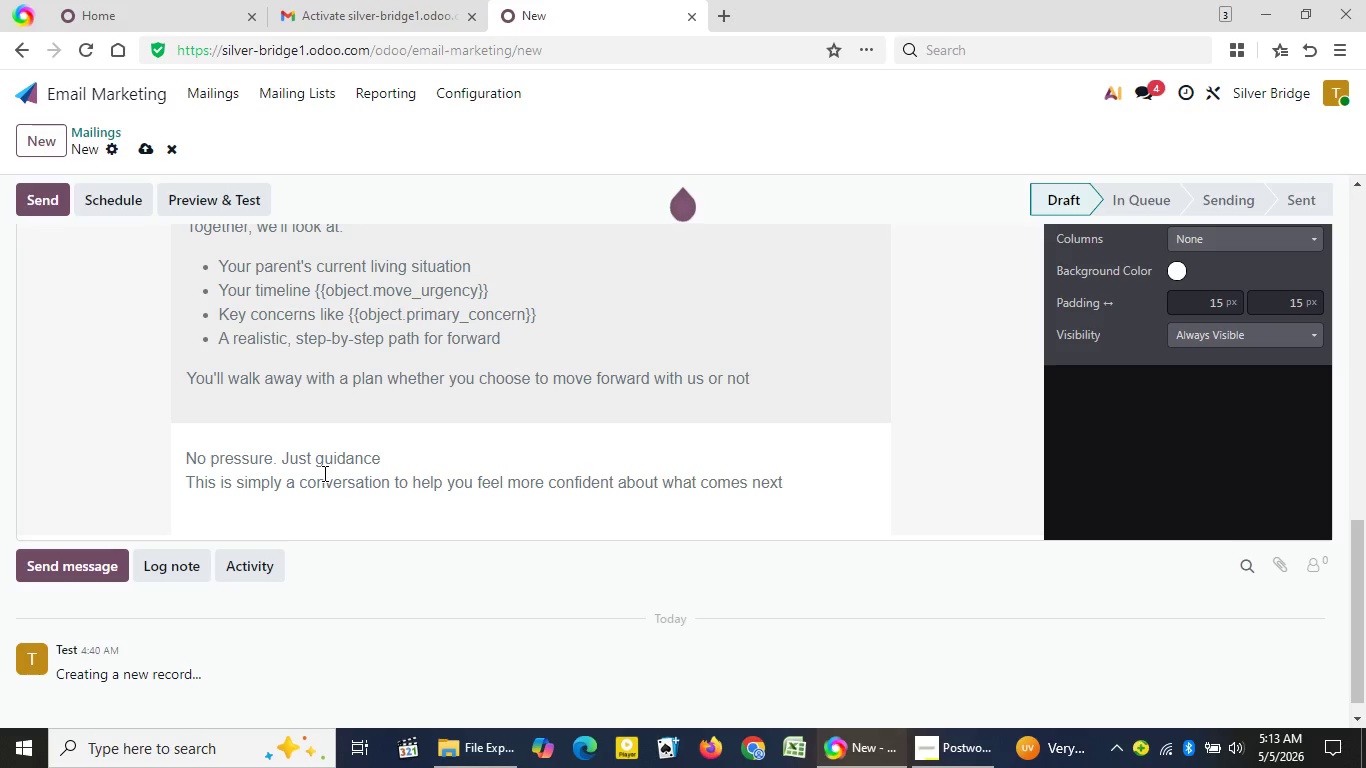 
wait(5.89)
 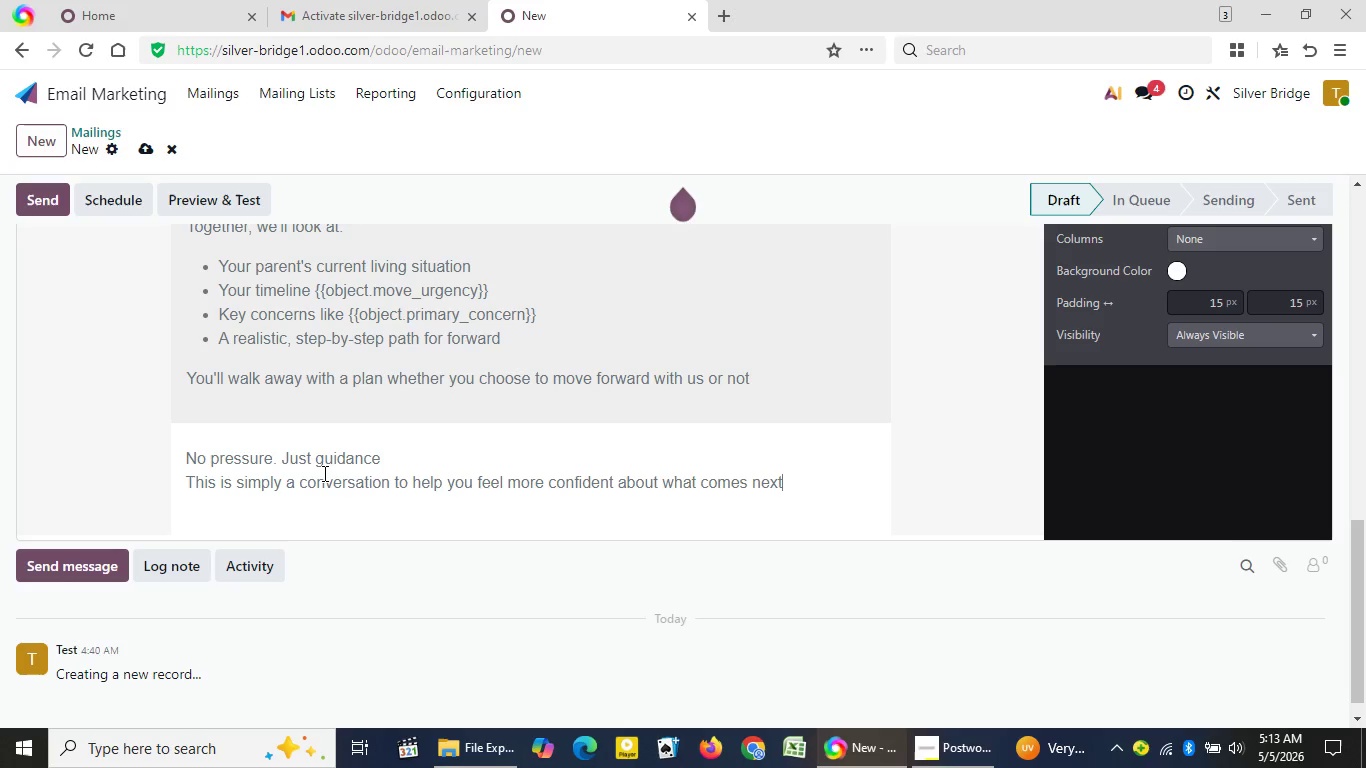 
key(Period)
 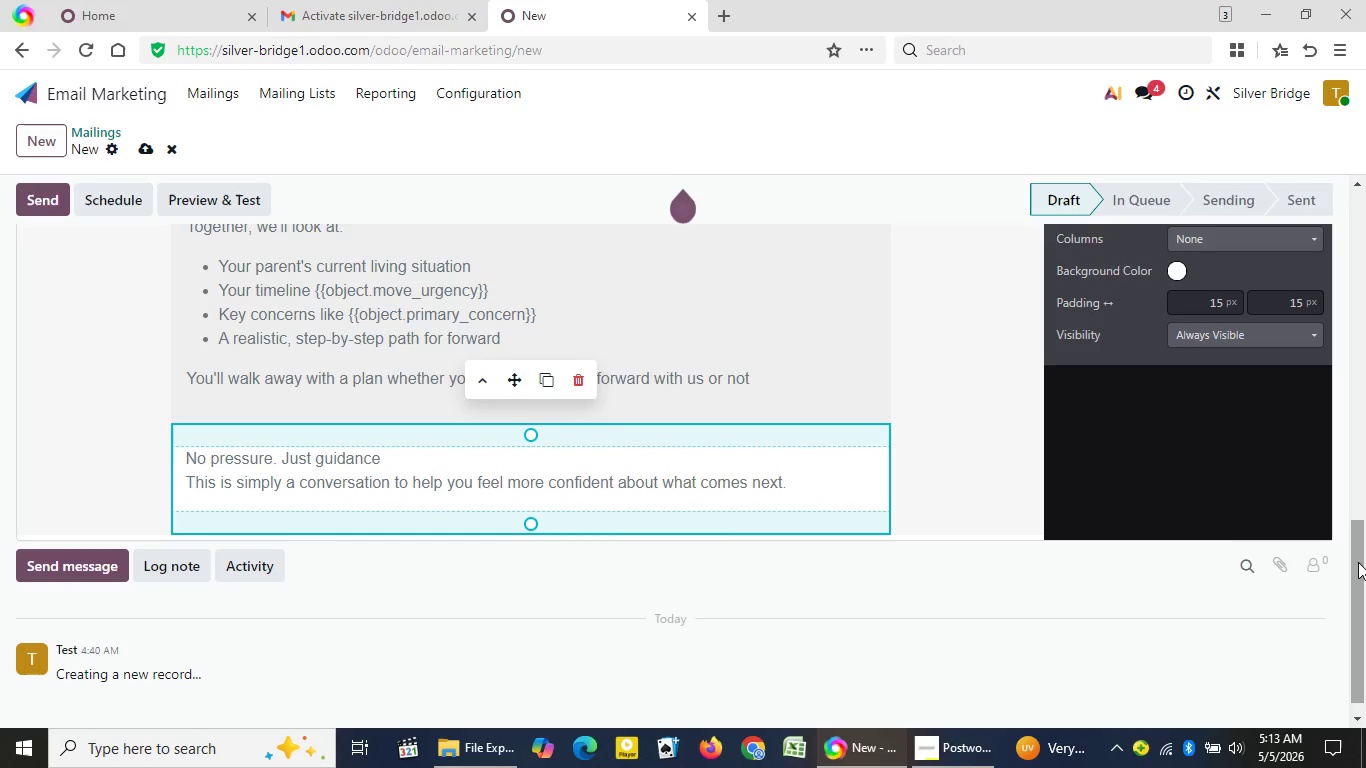 
left_click_drag(start_coordinate=[1358, 562], to_coordinate=[1362, 496])
 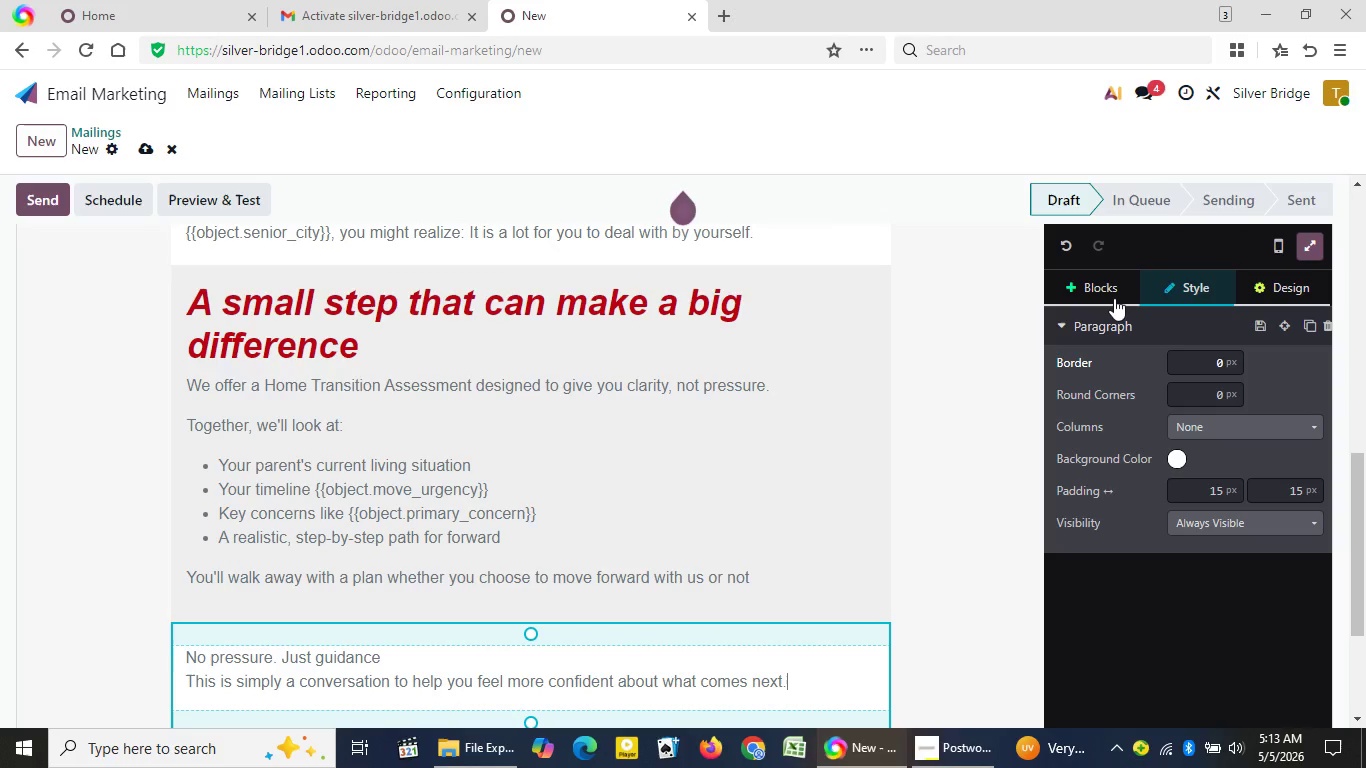 
left_click([1112, 295])
 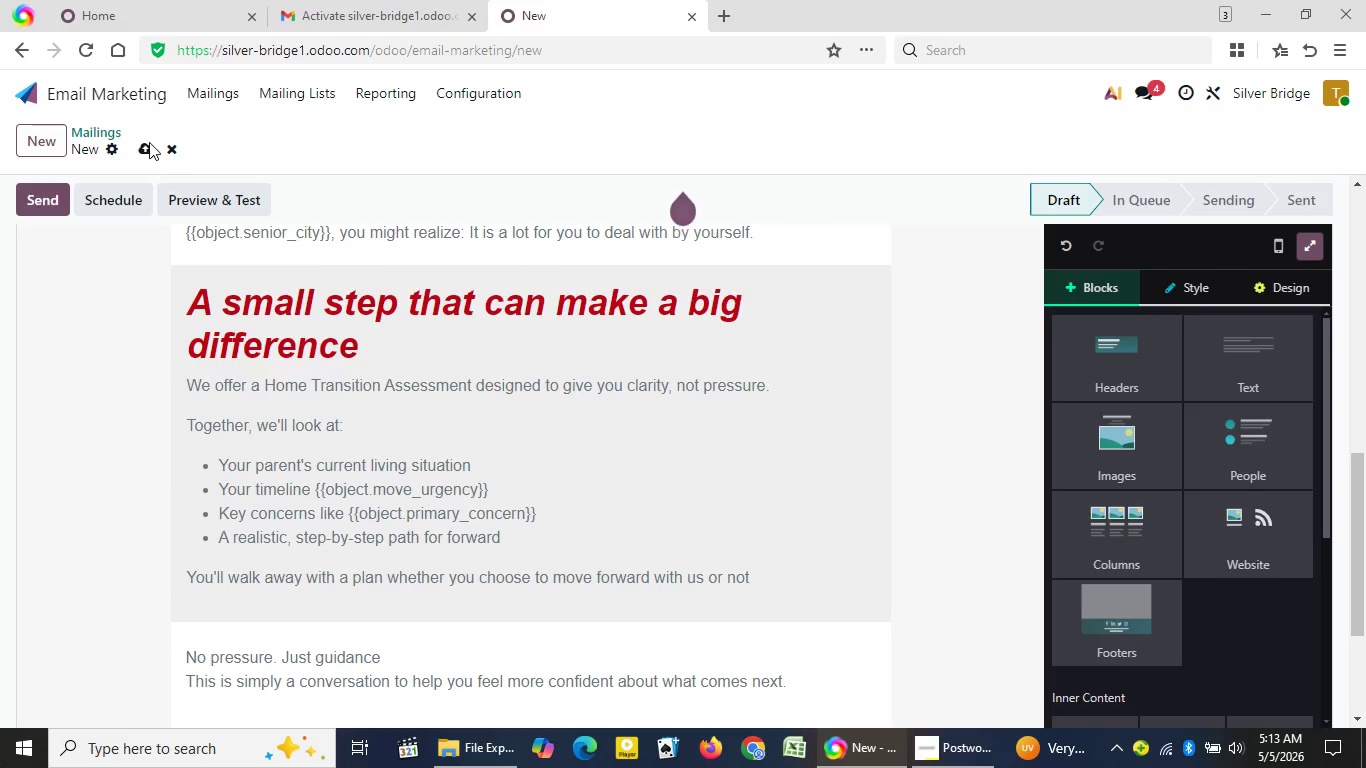 
left_click([149, 143])
 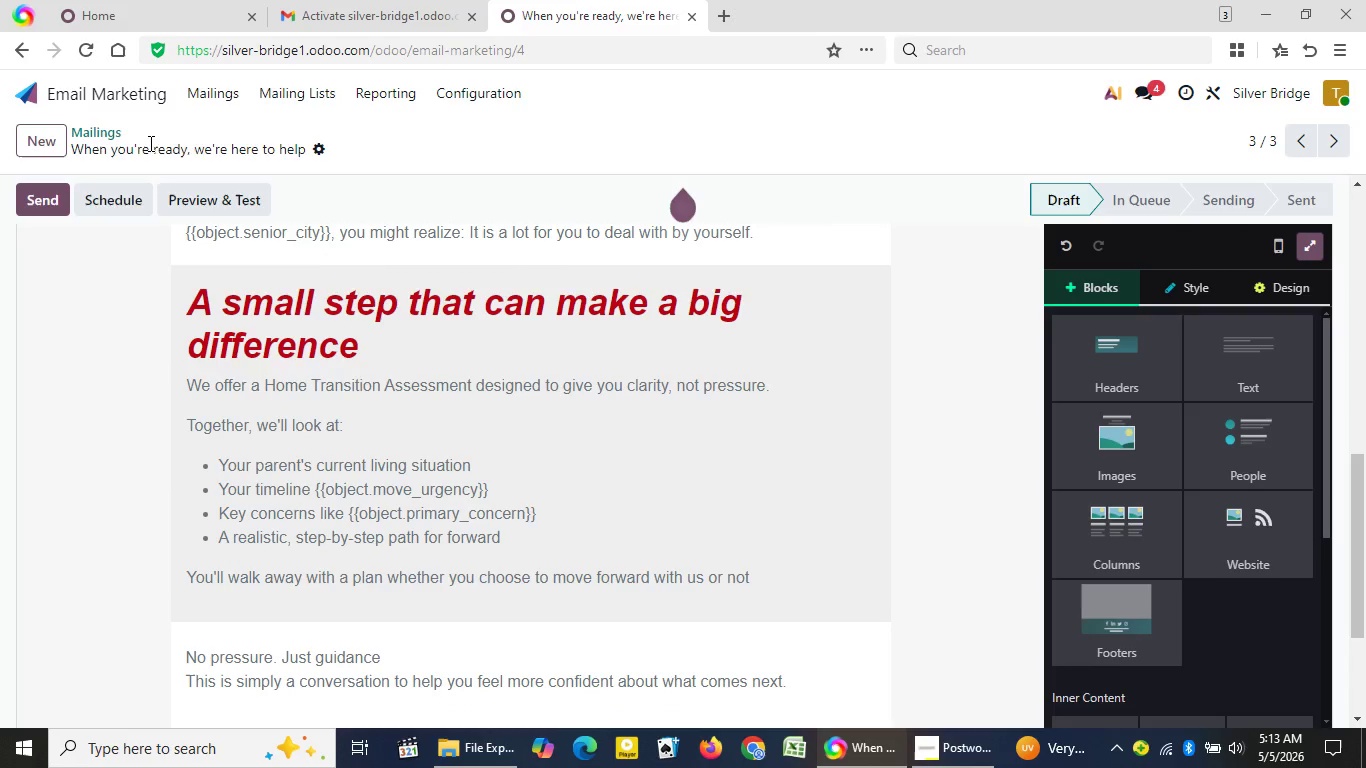 
wait(9.14)
 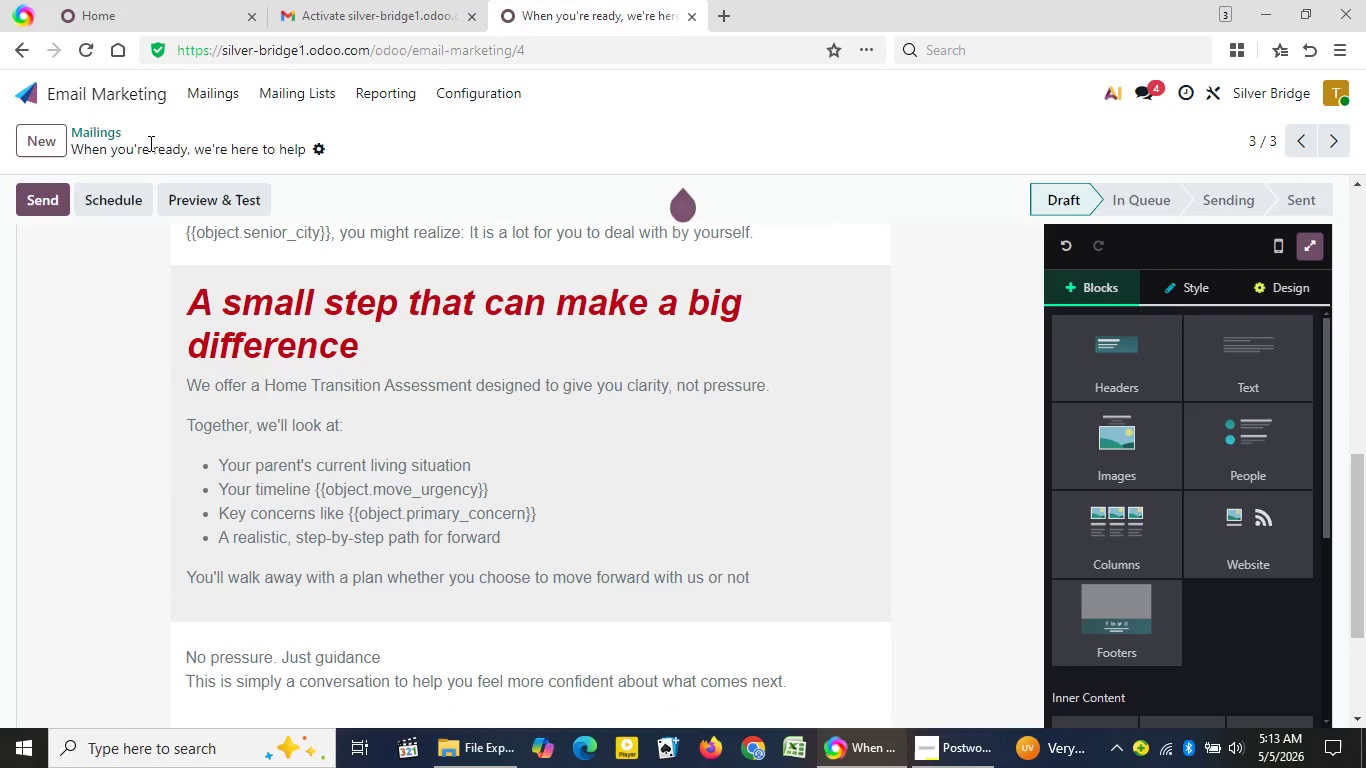 
left_click_drag(start_coordinate=[1365, 480], to_coordinate=[1365, 582])
 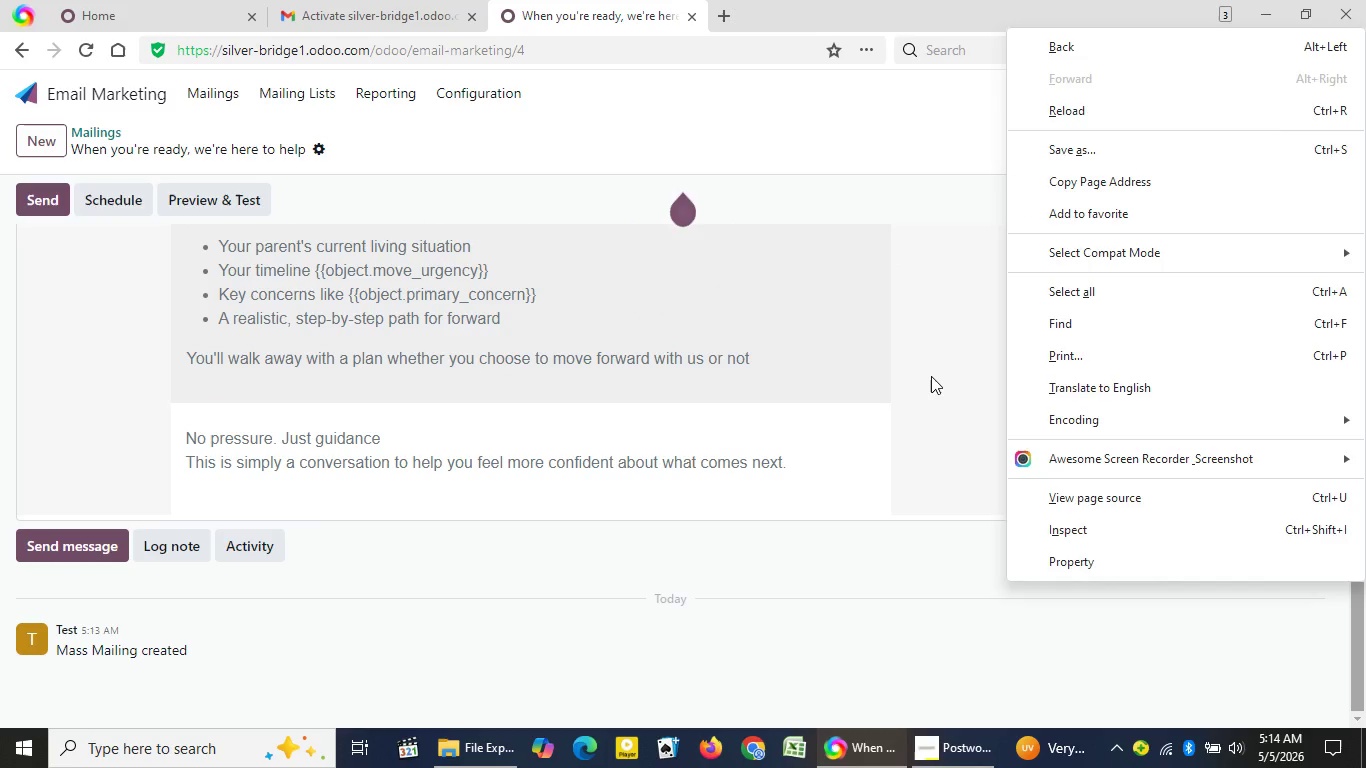 
left_click([931, 376])
 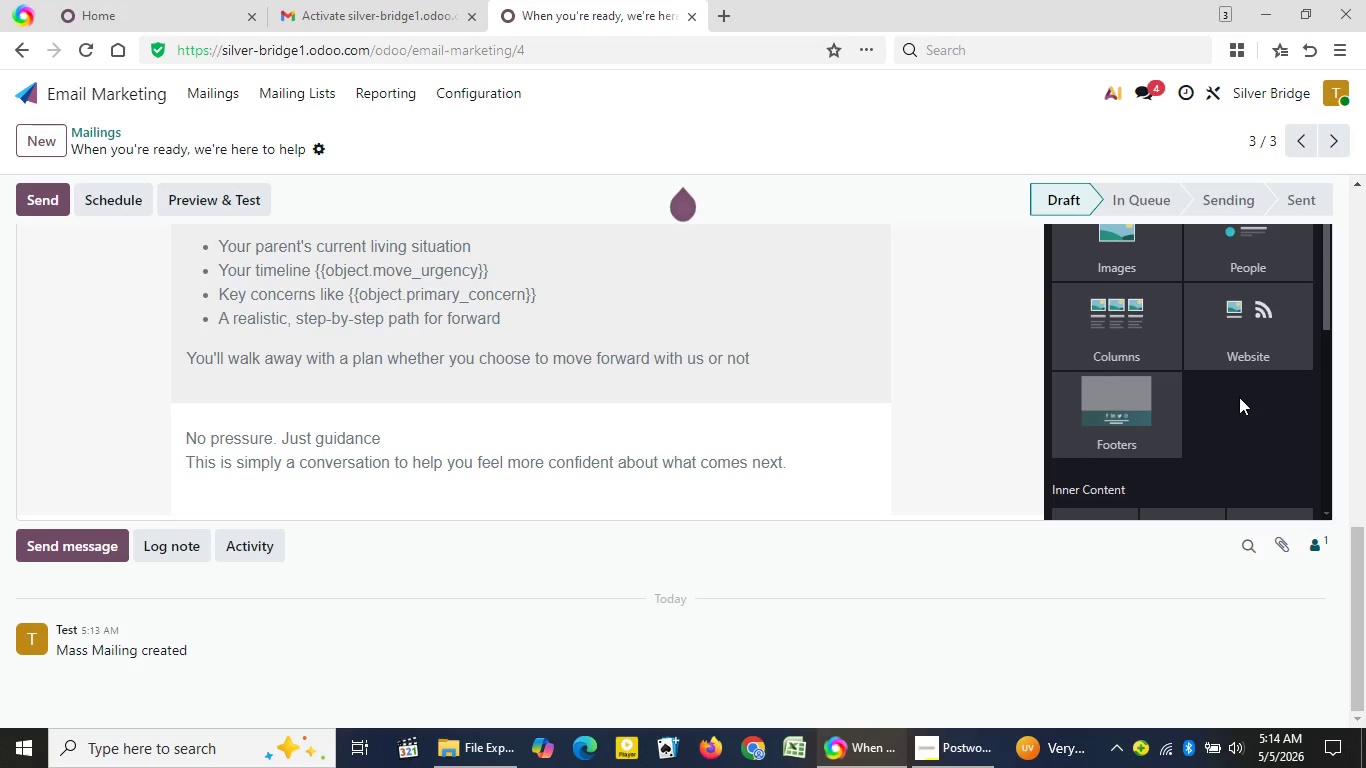 
left_click_drag(start_coordinate=[1329, 310], to_coordinate=[1322, 510])
 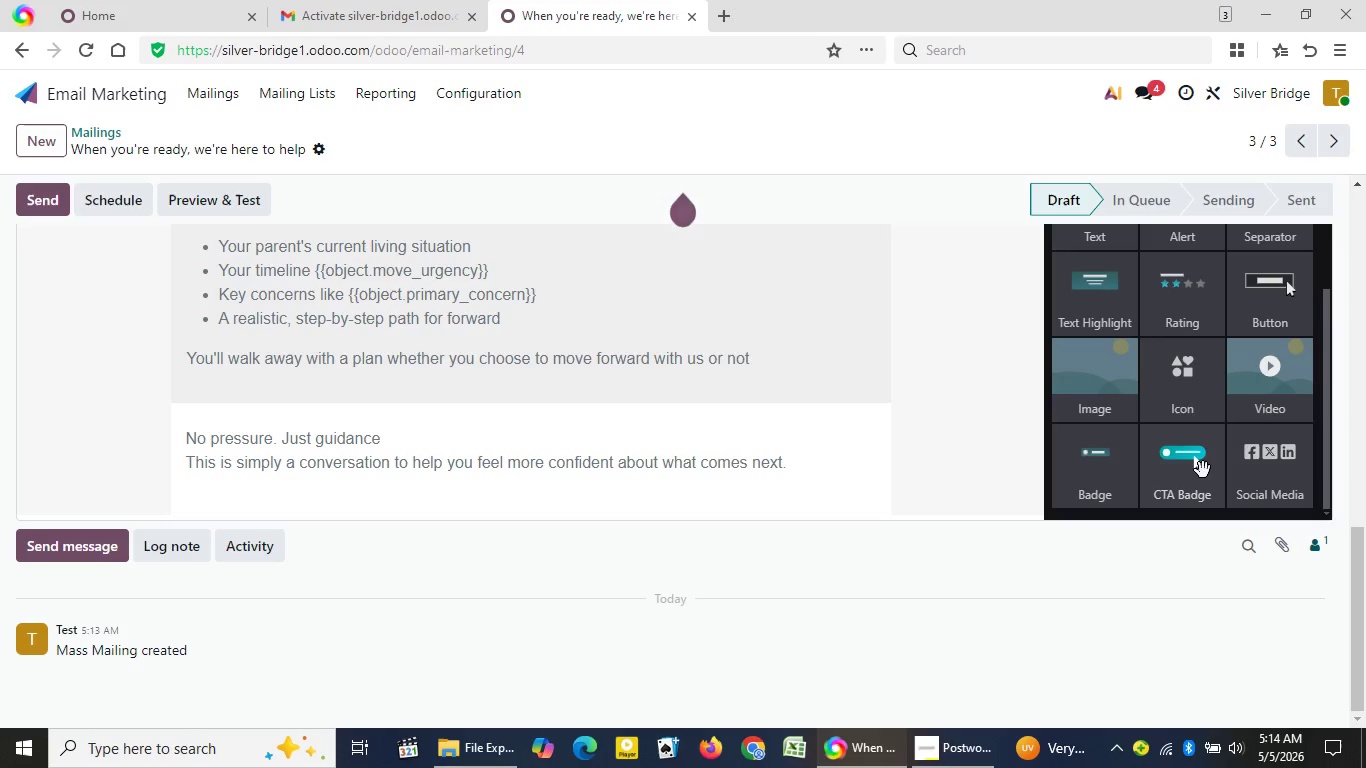 
left_click_drag(start_coordinate=[1203, 470], to_coordinate=[681, 510])
 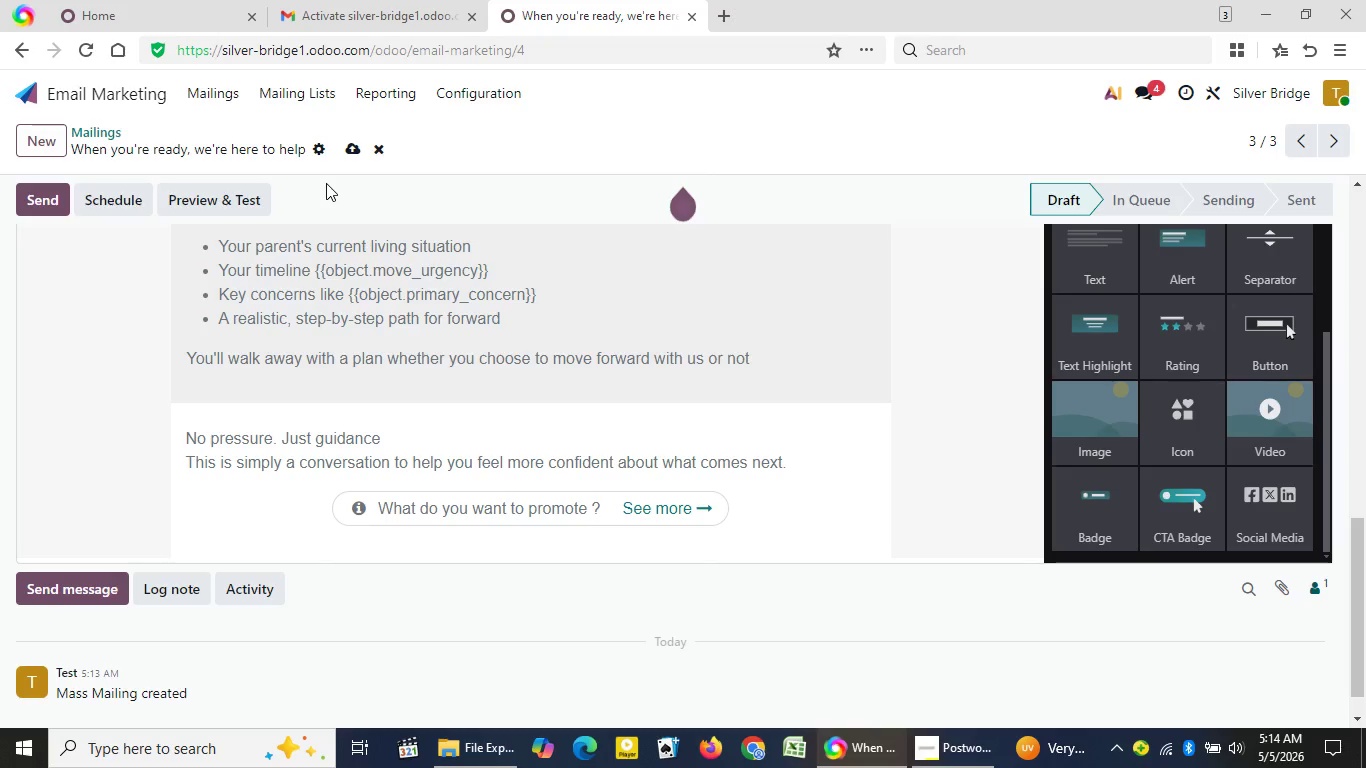 
left_click([352, 144])
 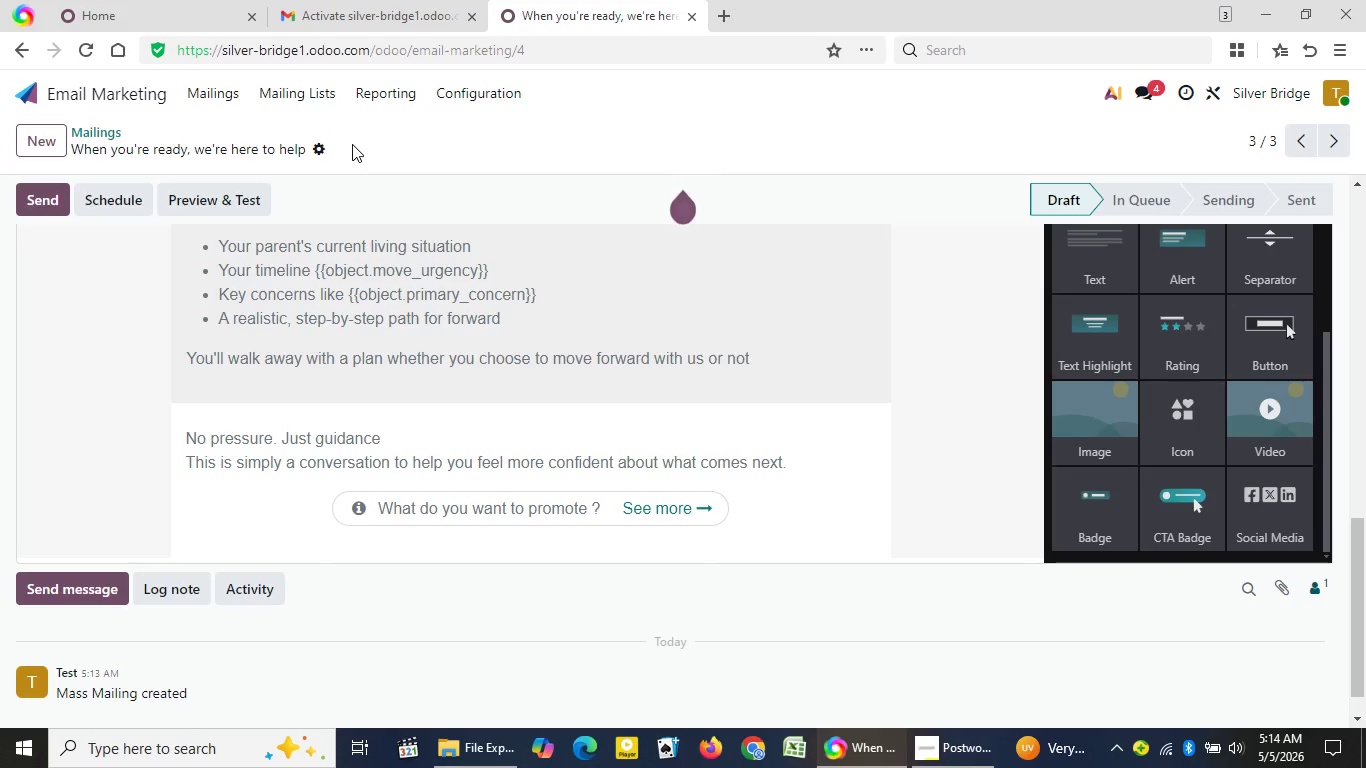 
wait(9.81)
 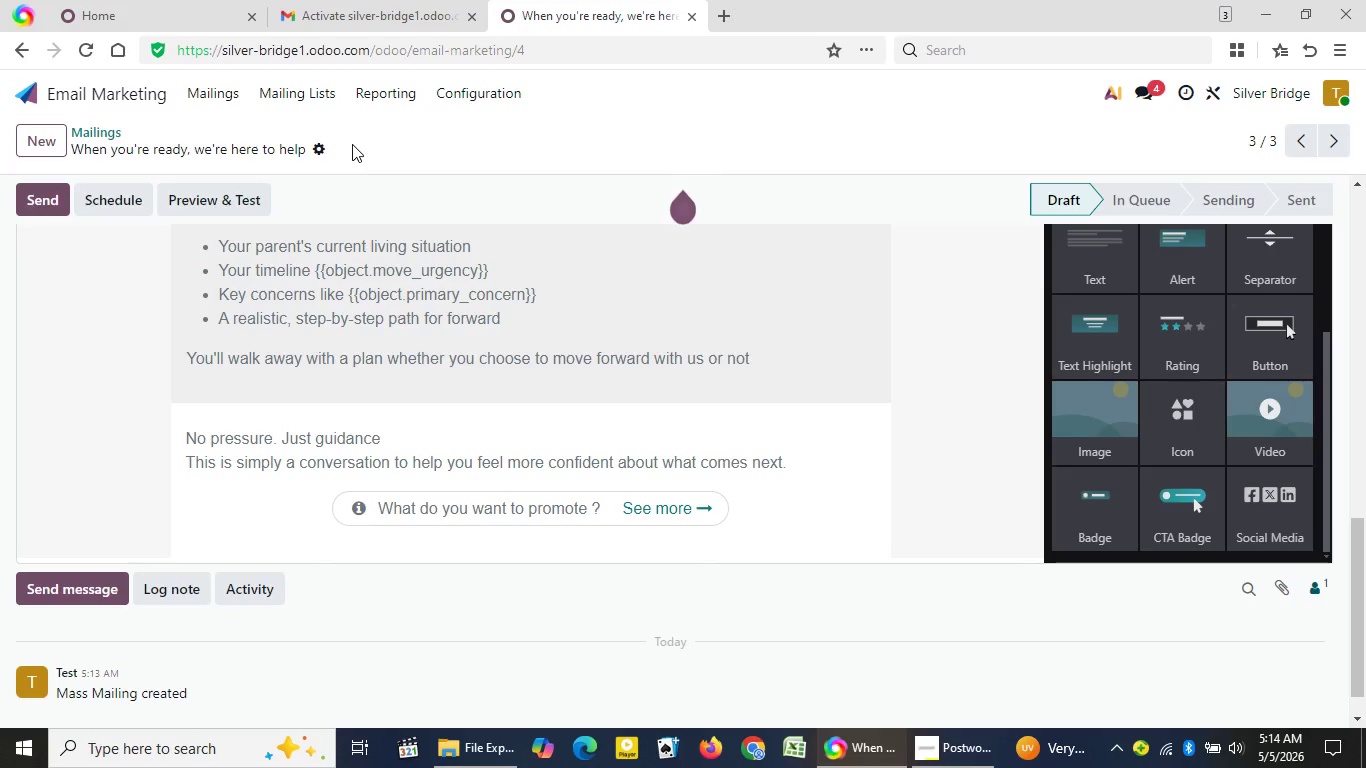 
left_click([200, 97])
 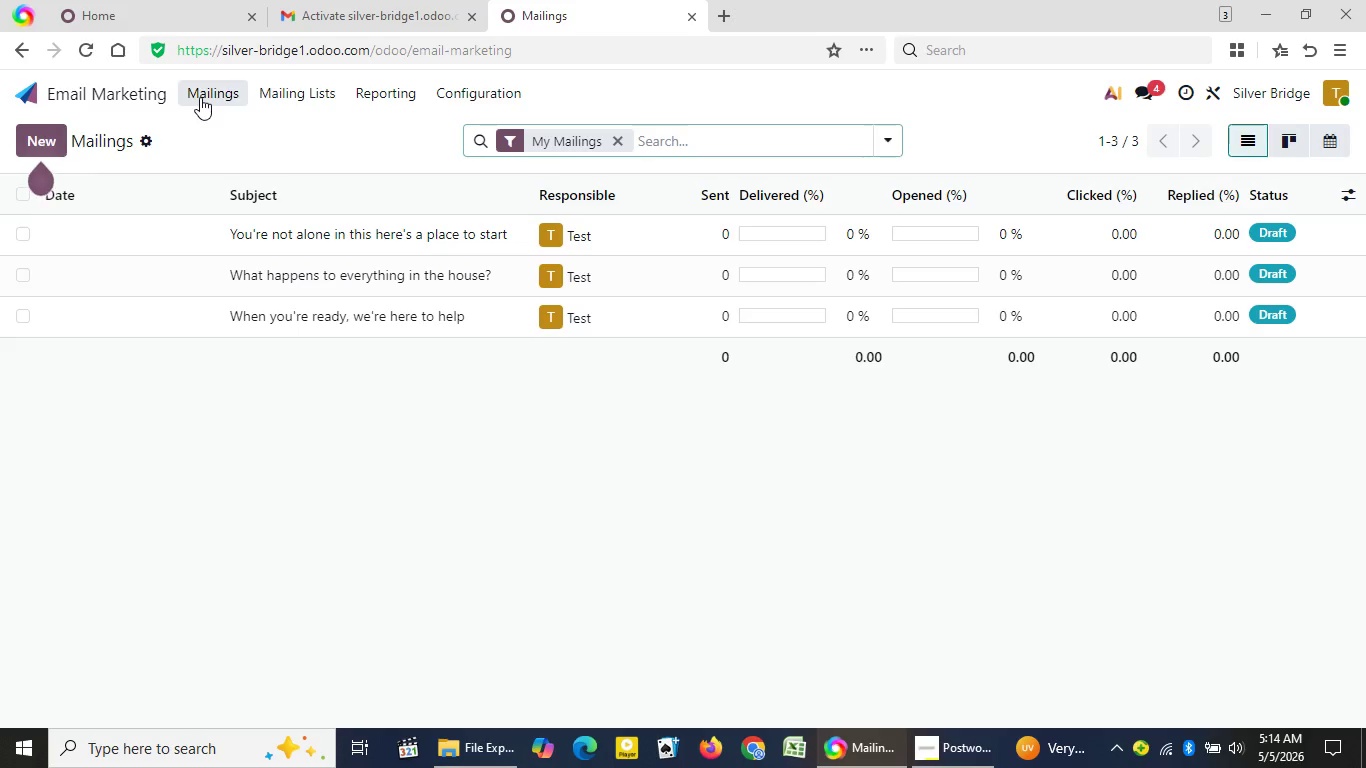 
wait(20.84)
 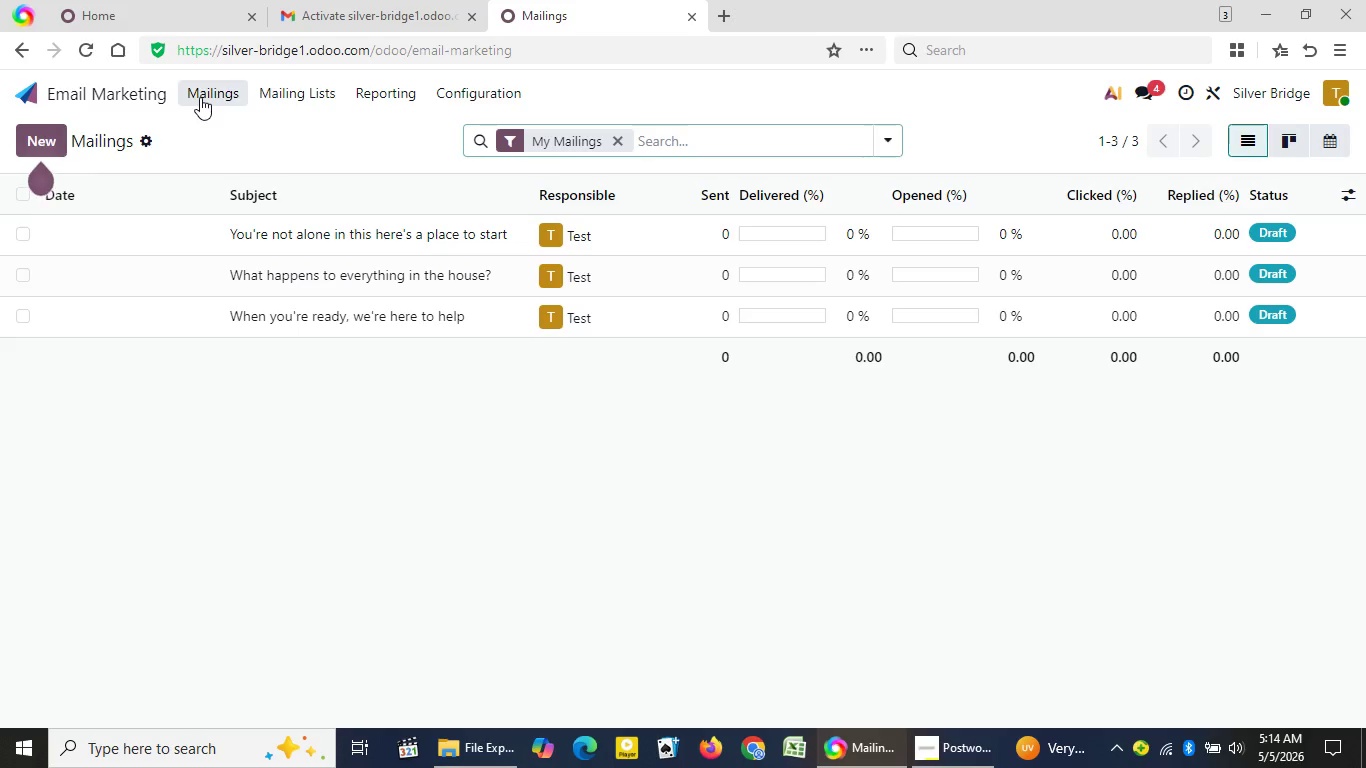 
mouse_move([418, 232])
 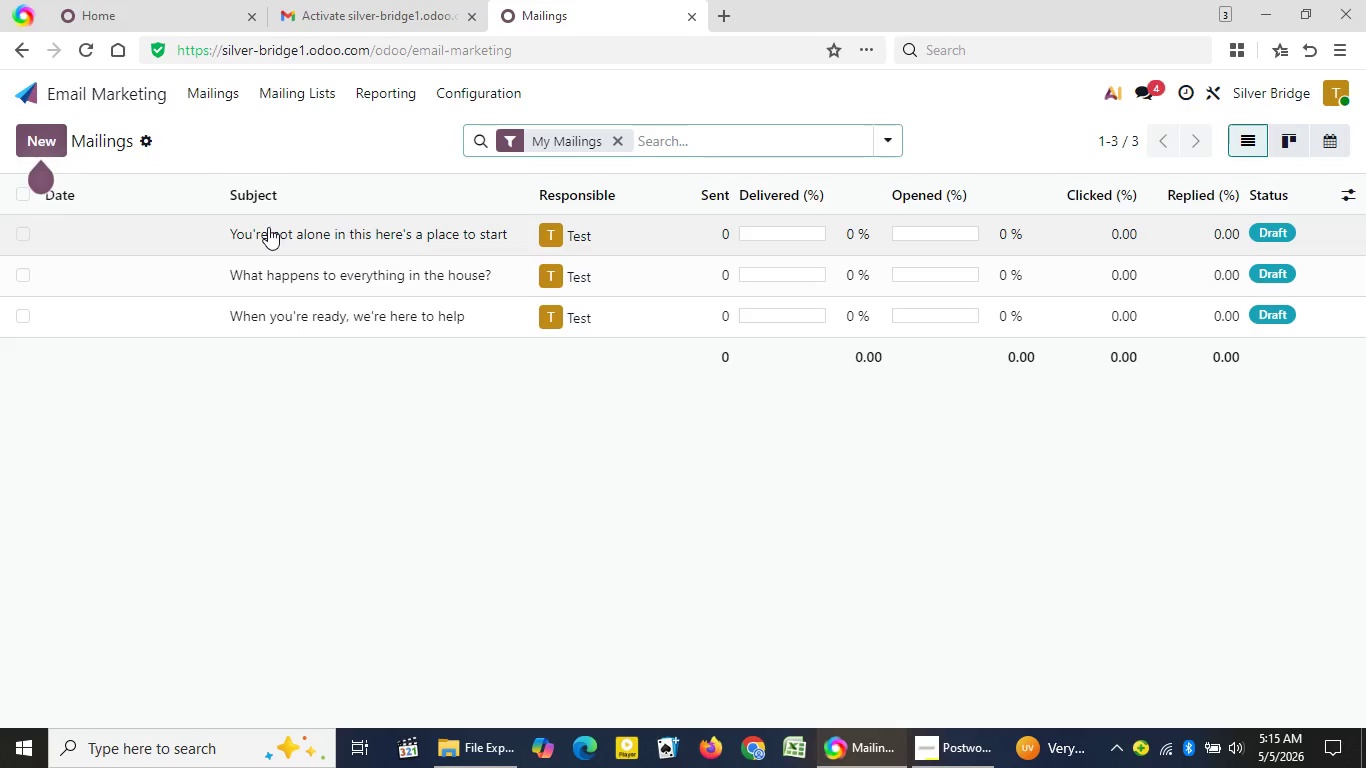 
wait(5.8)
 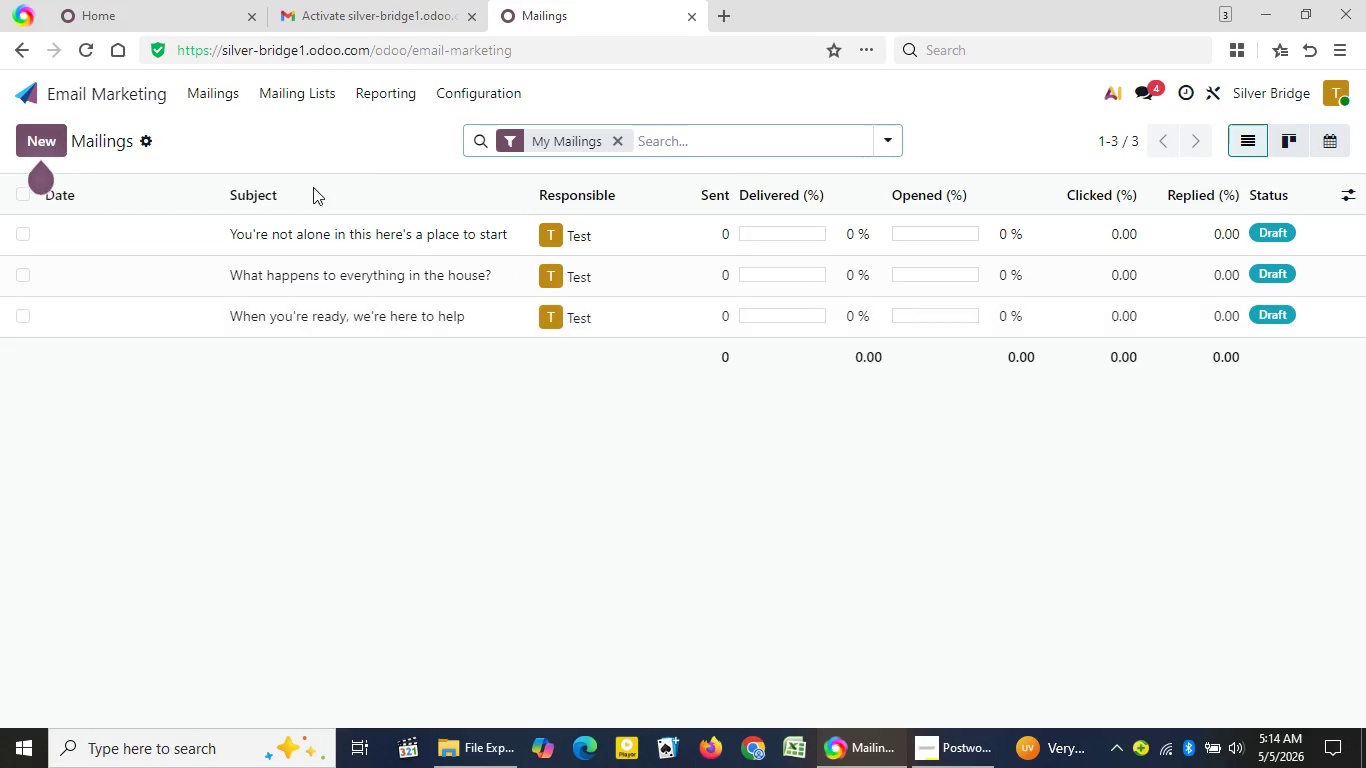 
left_click([268, 227])
 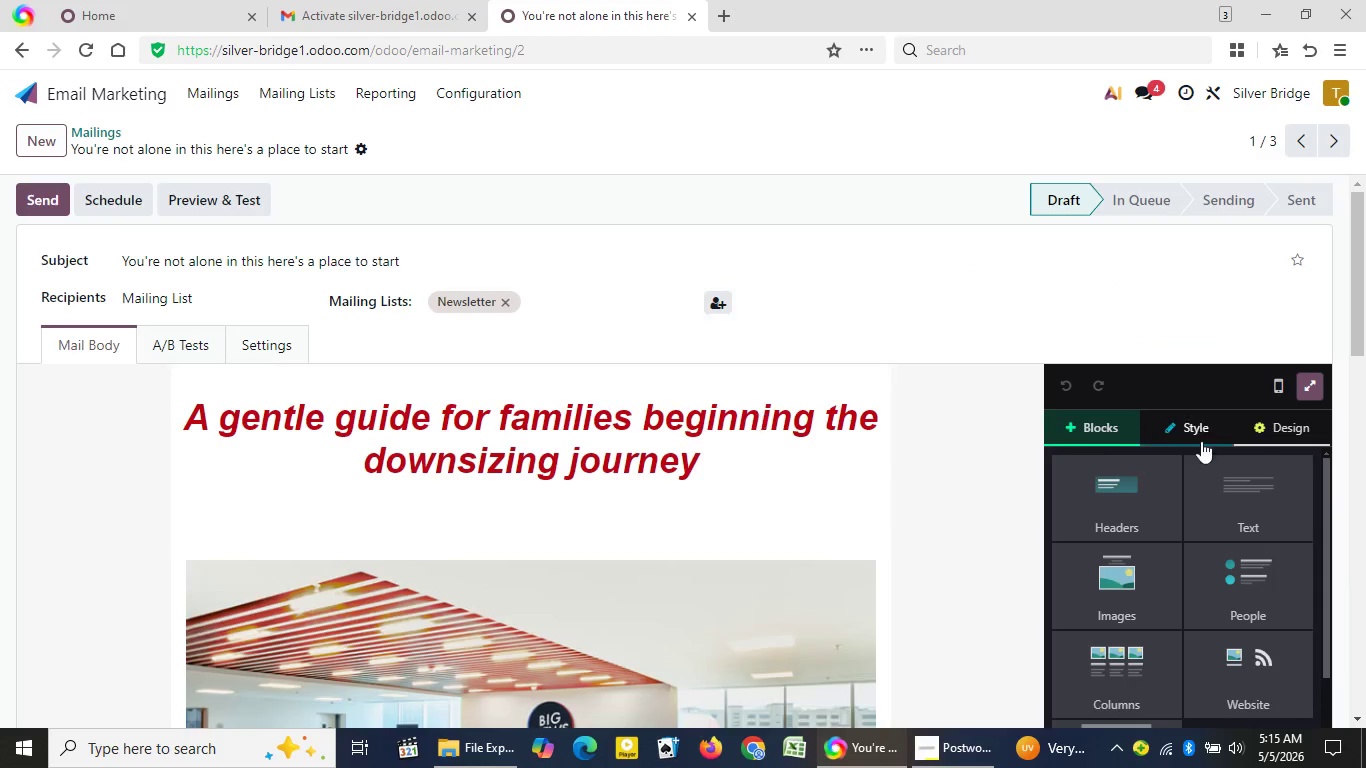 
wait(7.75)
 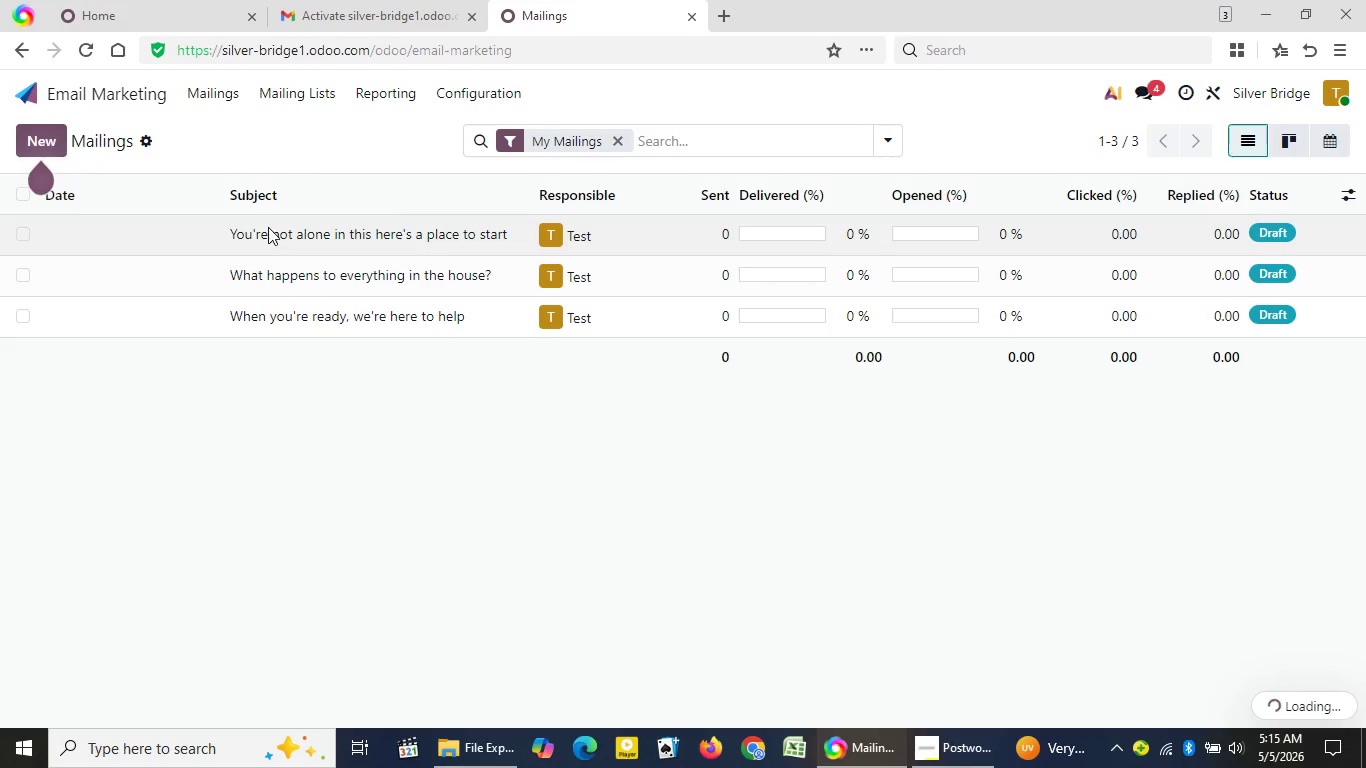 
left_click_drag(start_coordinate=[1362, 335], to_coordinate=[1355, 656])
 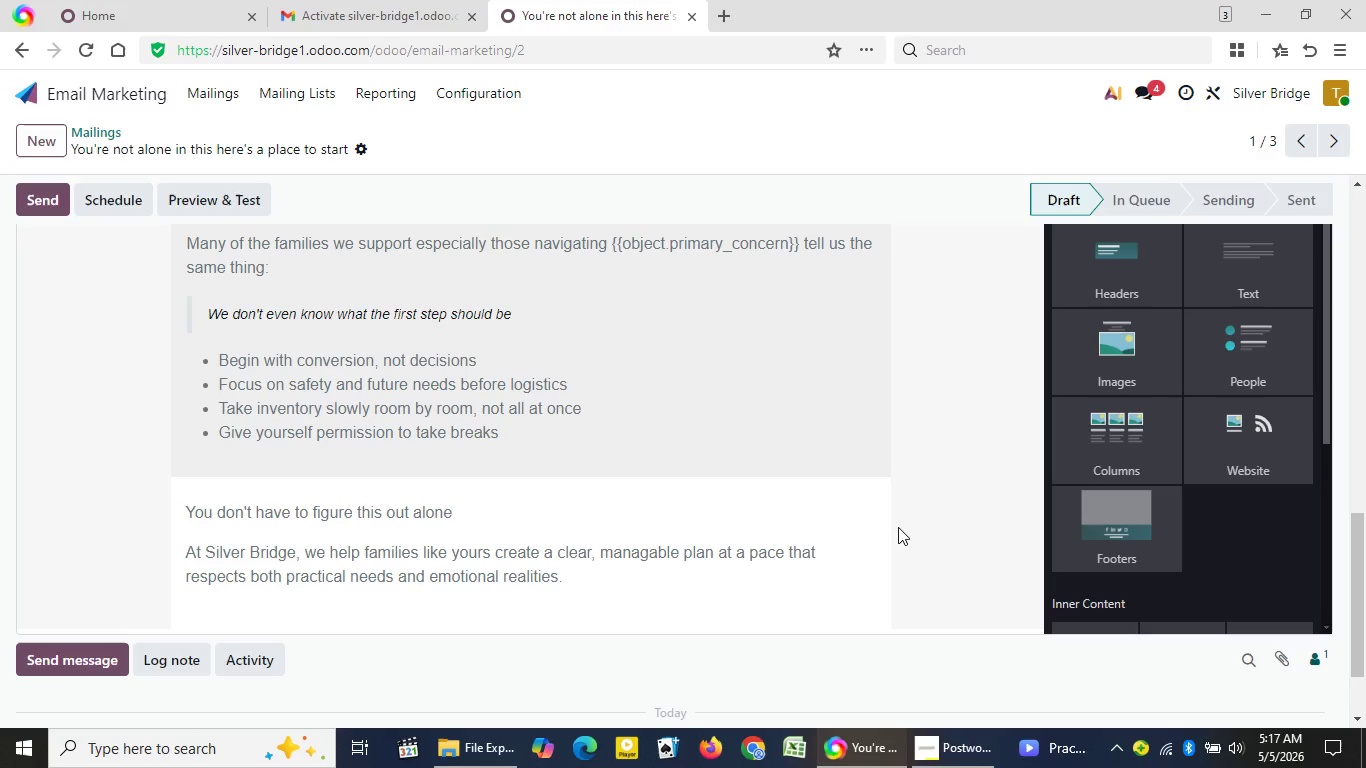 
wait(128.81)
 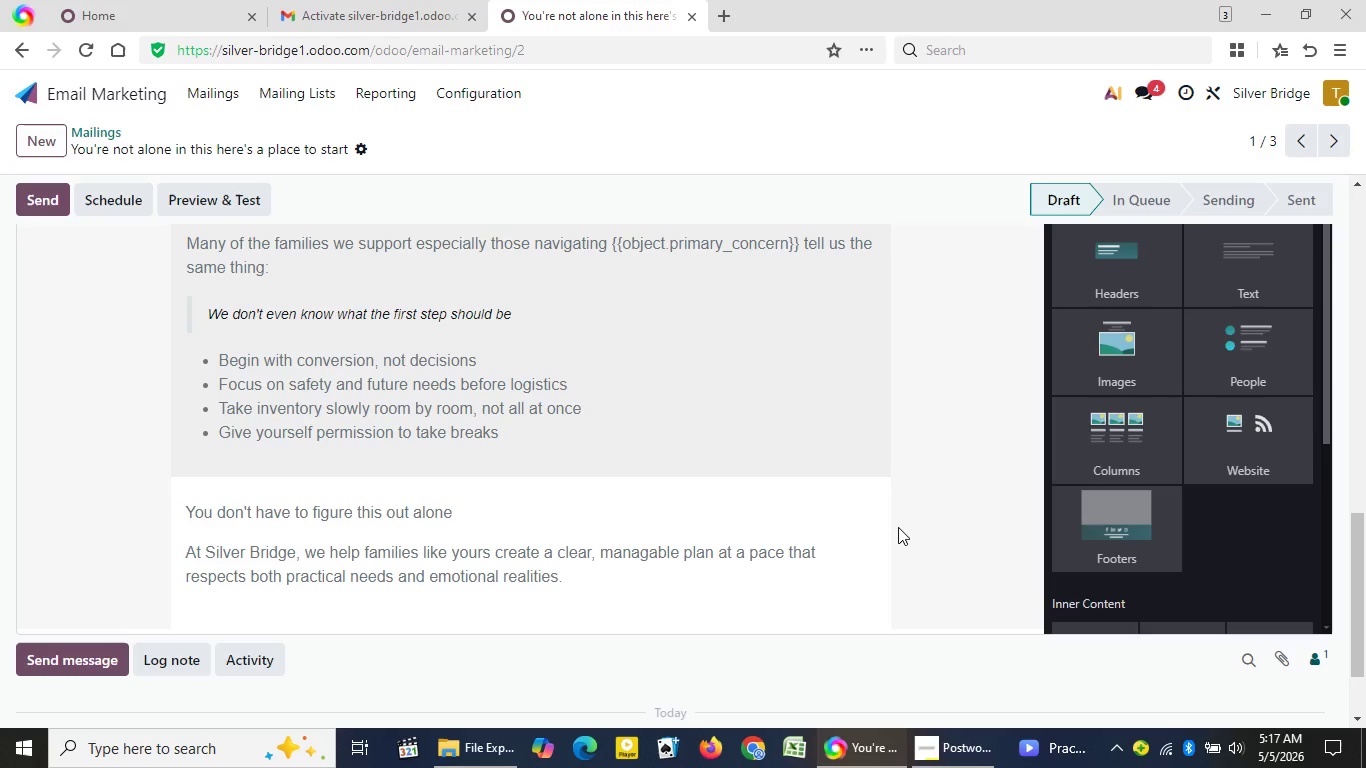 
left_click([1117, 545])
 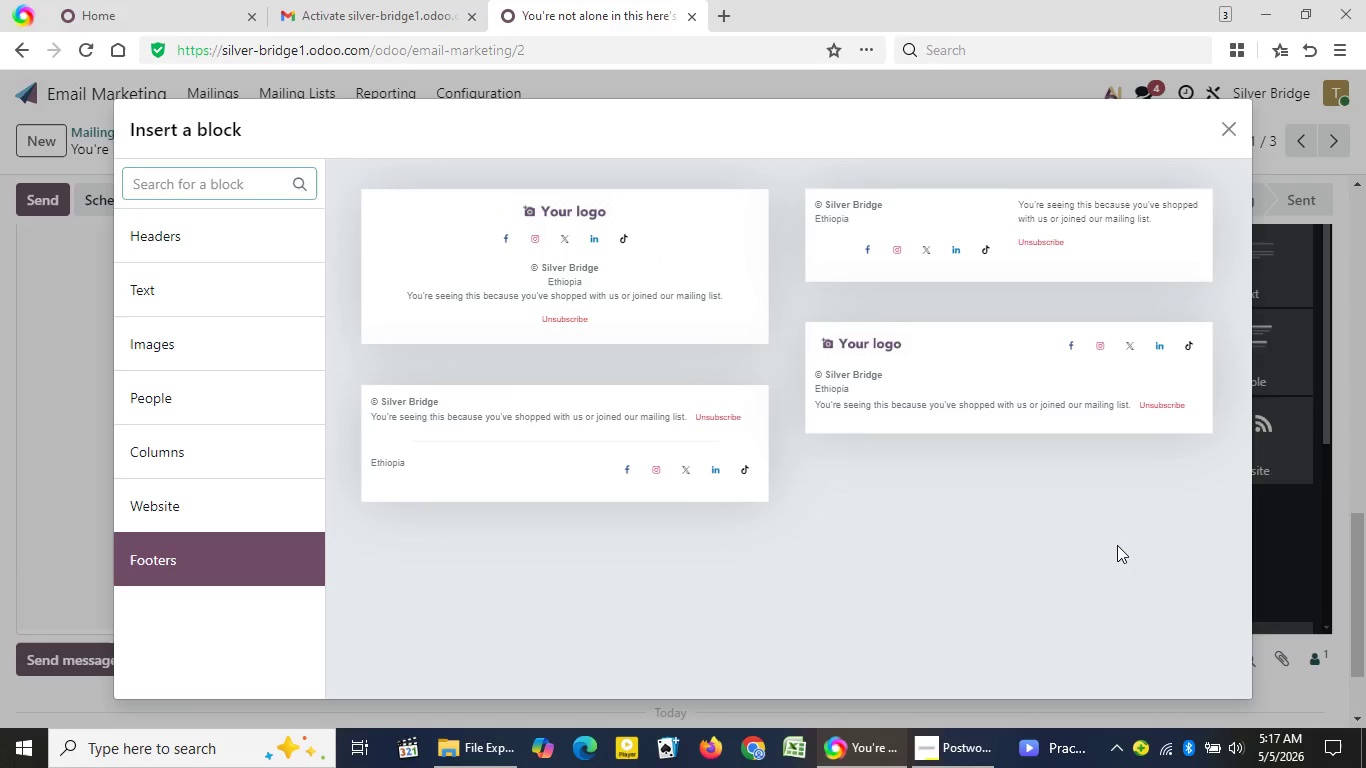 
wait(5.58)
 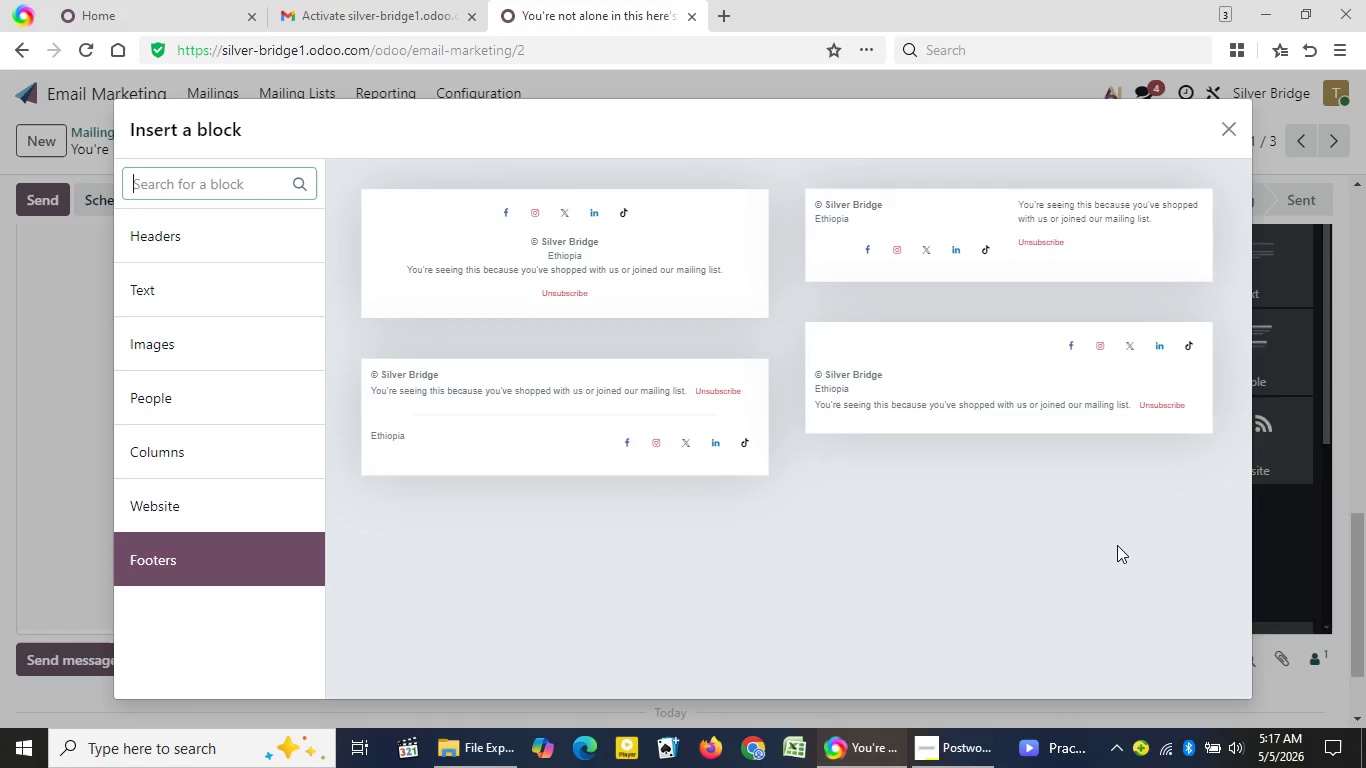 
left_click([444, 443])
 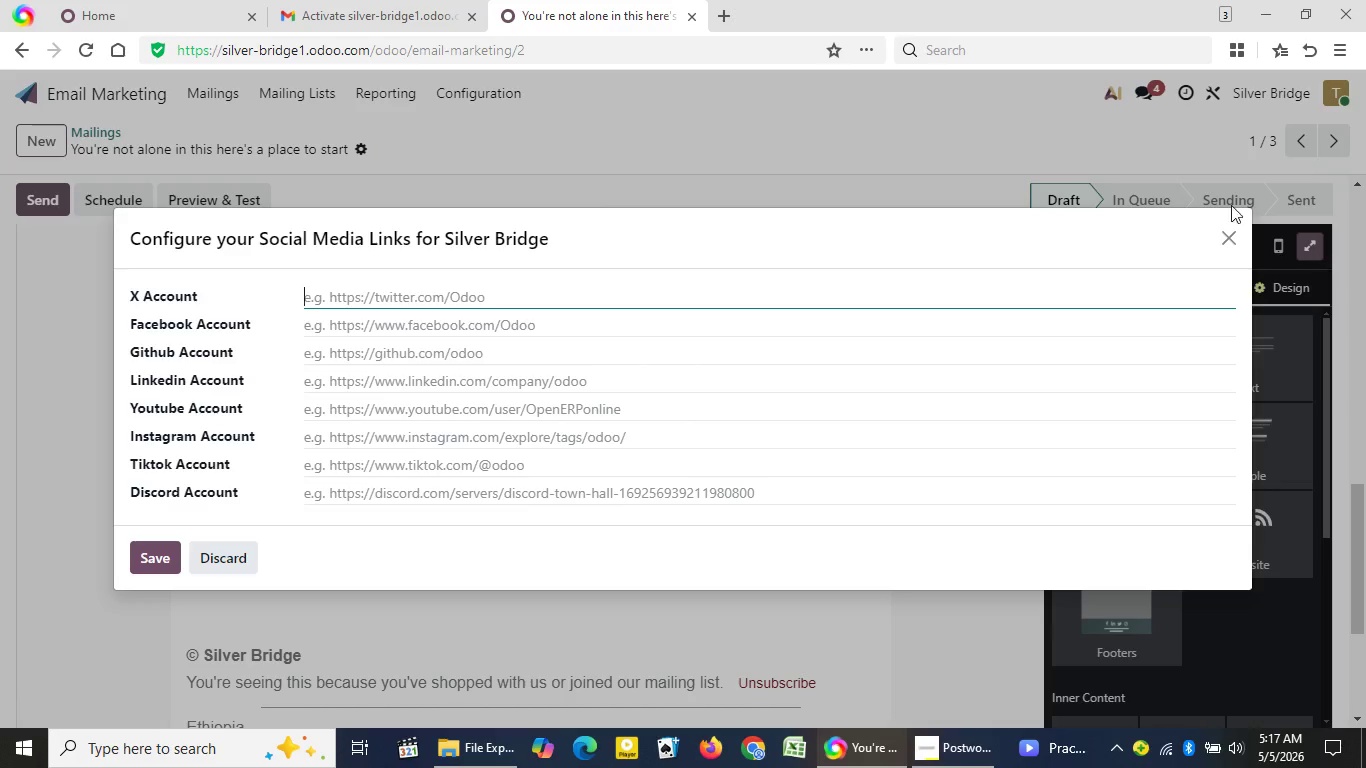 
wait(5.8)
 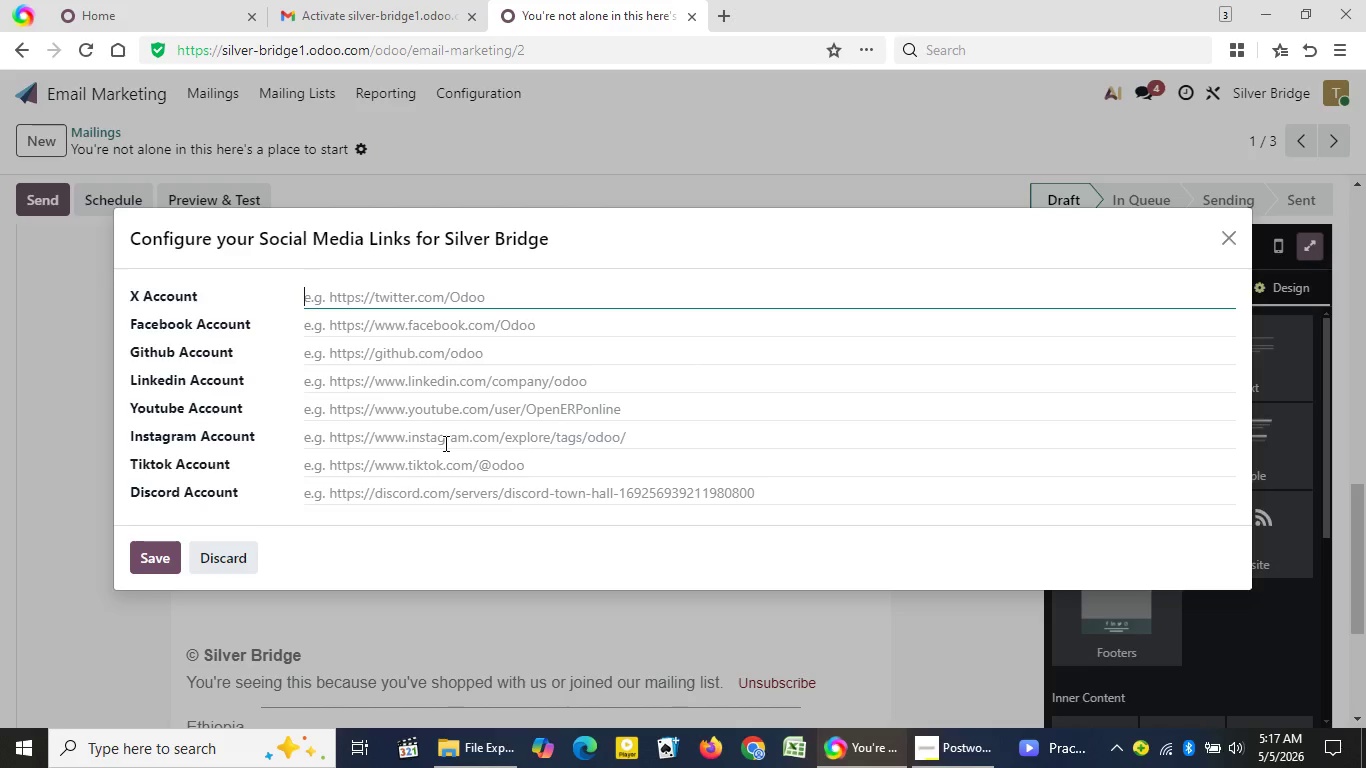 
left_click([1232, 239])
 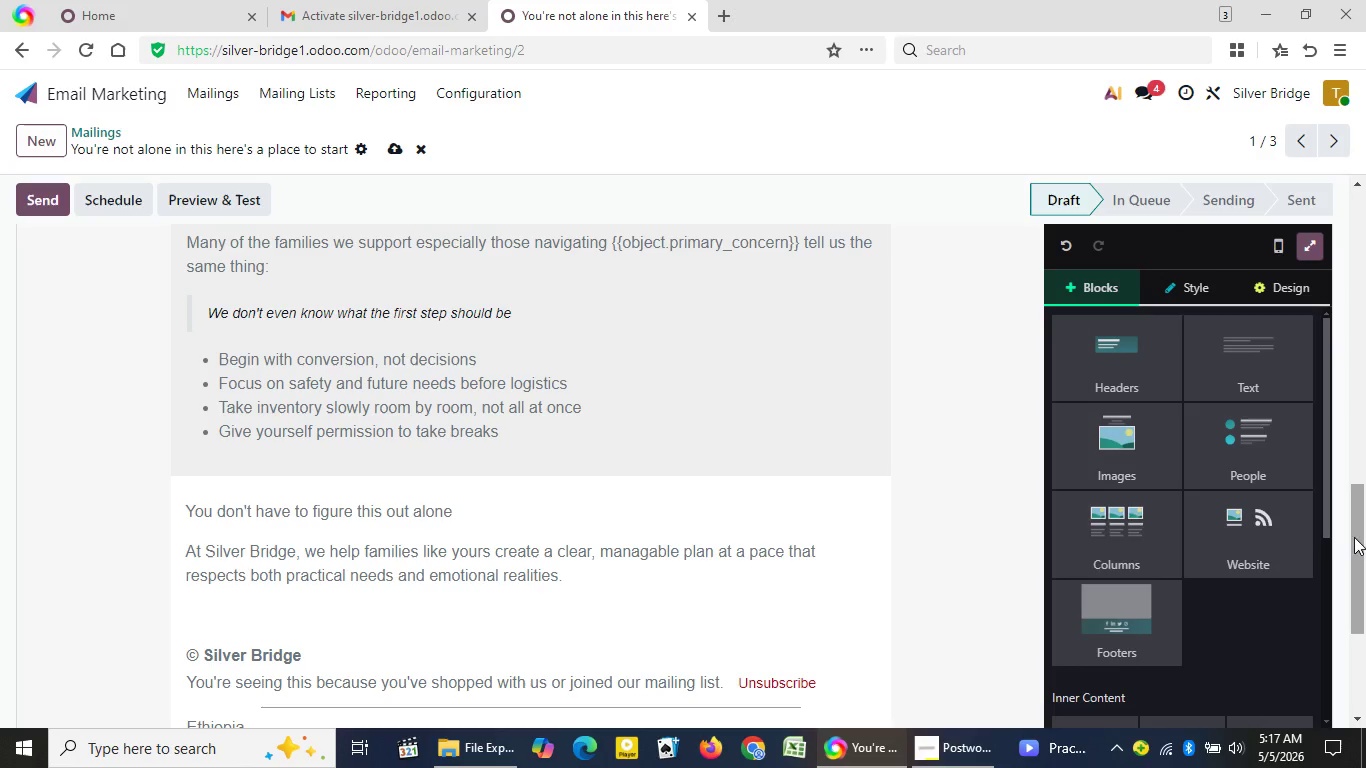 
left_click_drag(start_coordinate=[1329, 508], to_coordinate=[1326, 700])
 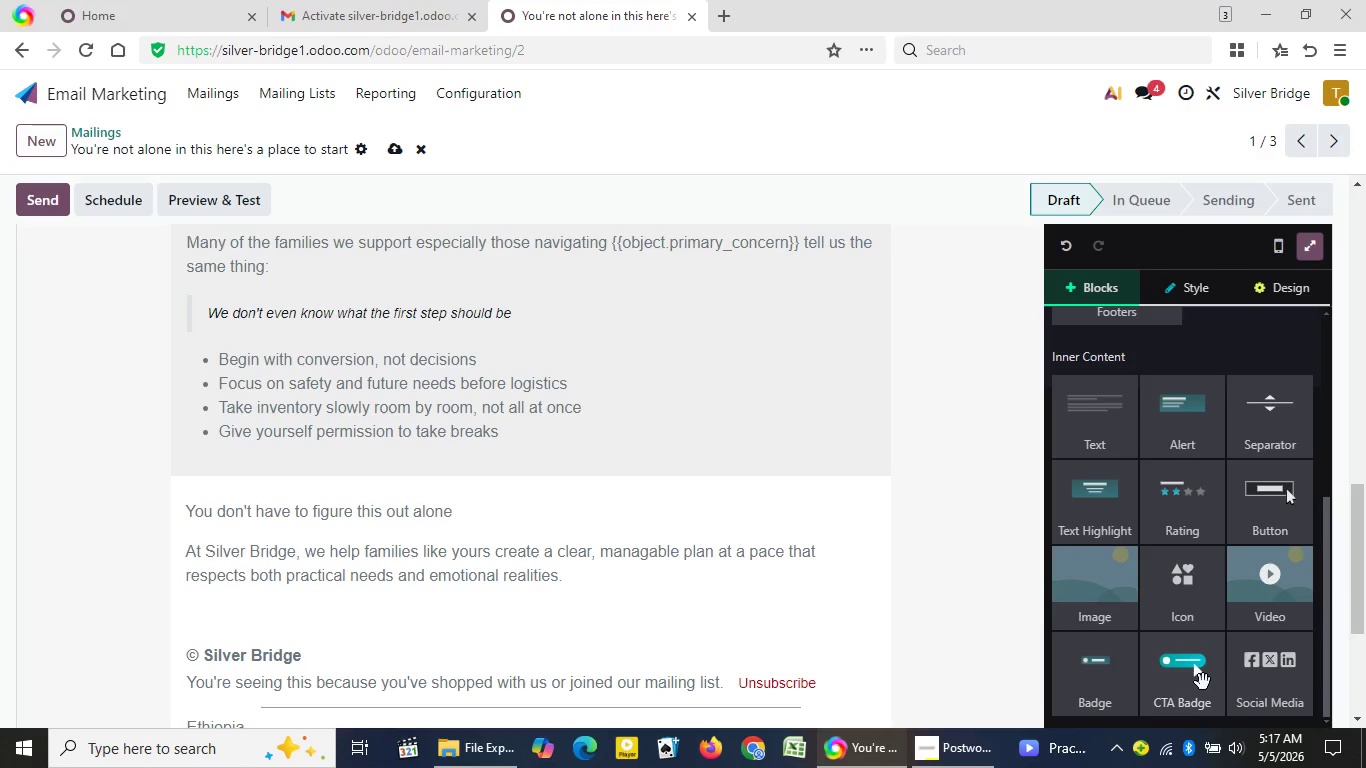 
left_click_drag(start_coordinate=[1203, 682], to_coordinate=[666, 611])
 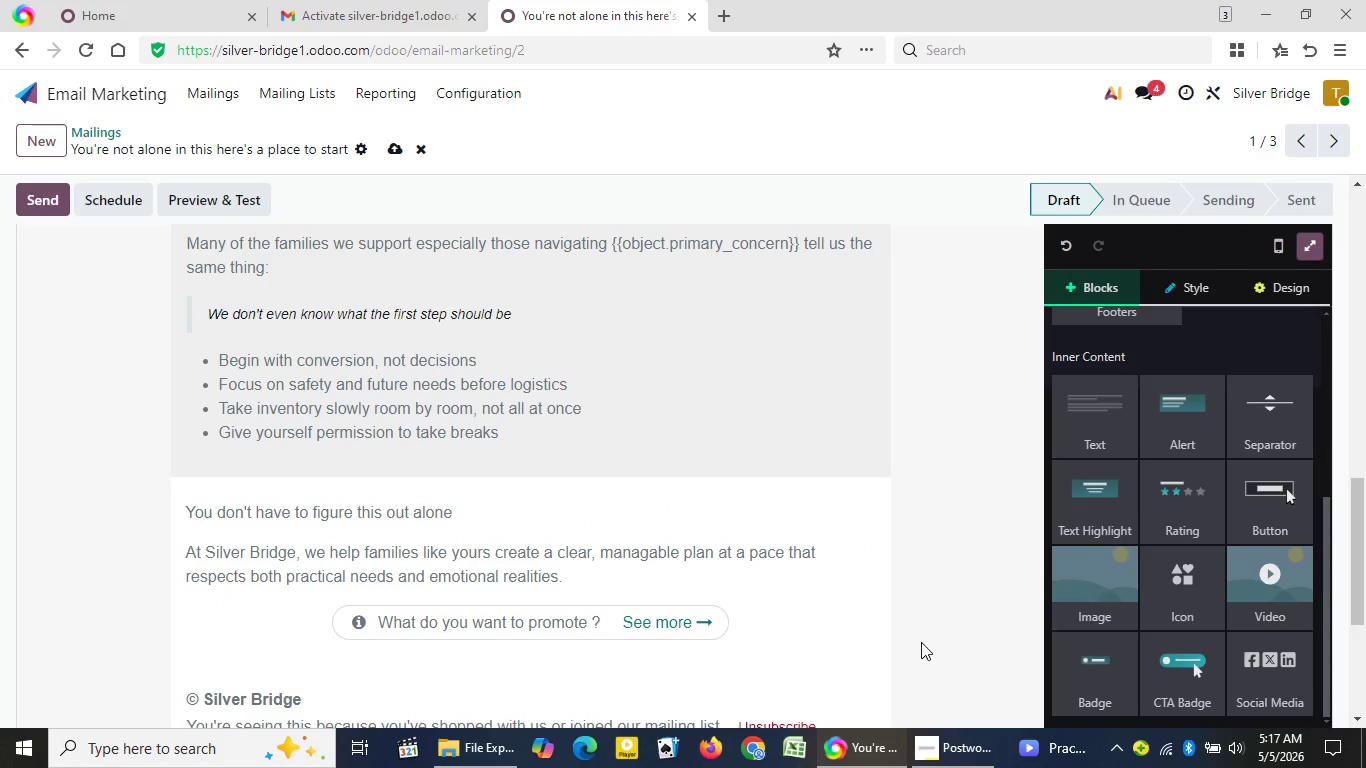 
left_click([957, 640])
 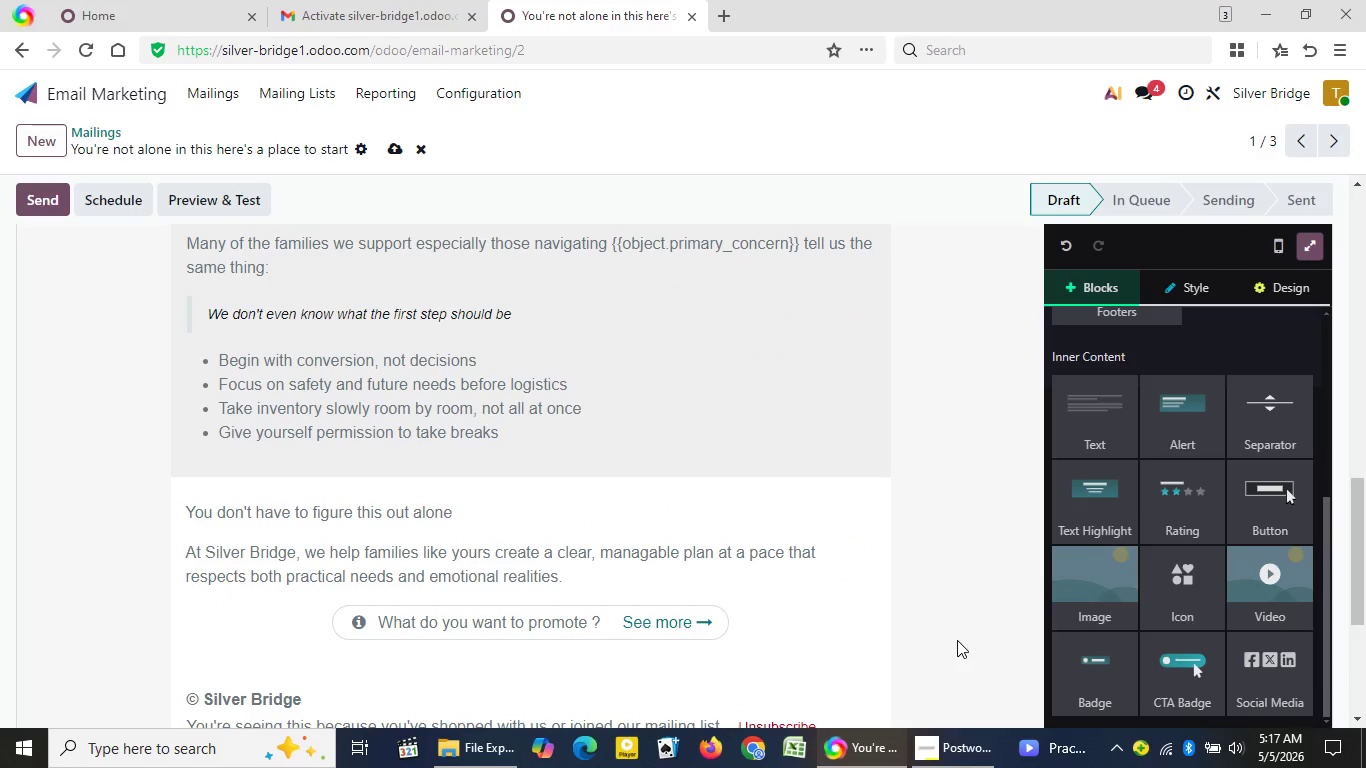 
wait(10.59)
 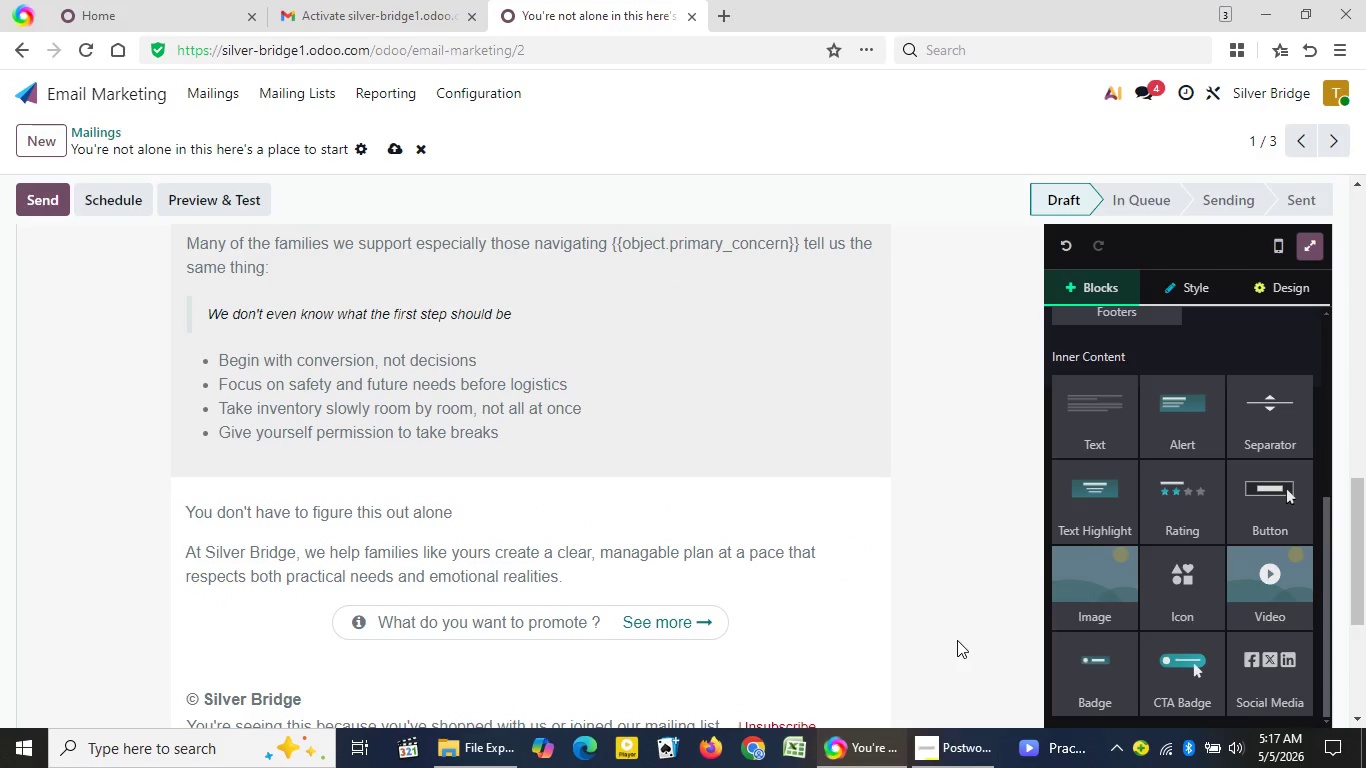 
left_click_drag(start_coordinate=[1361, 513], to_coordinate=[1361, 560])
 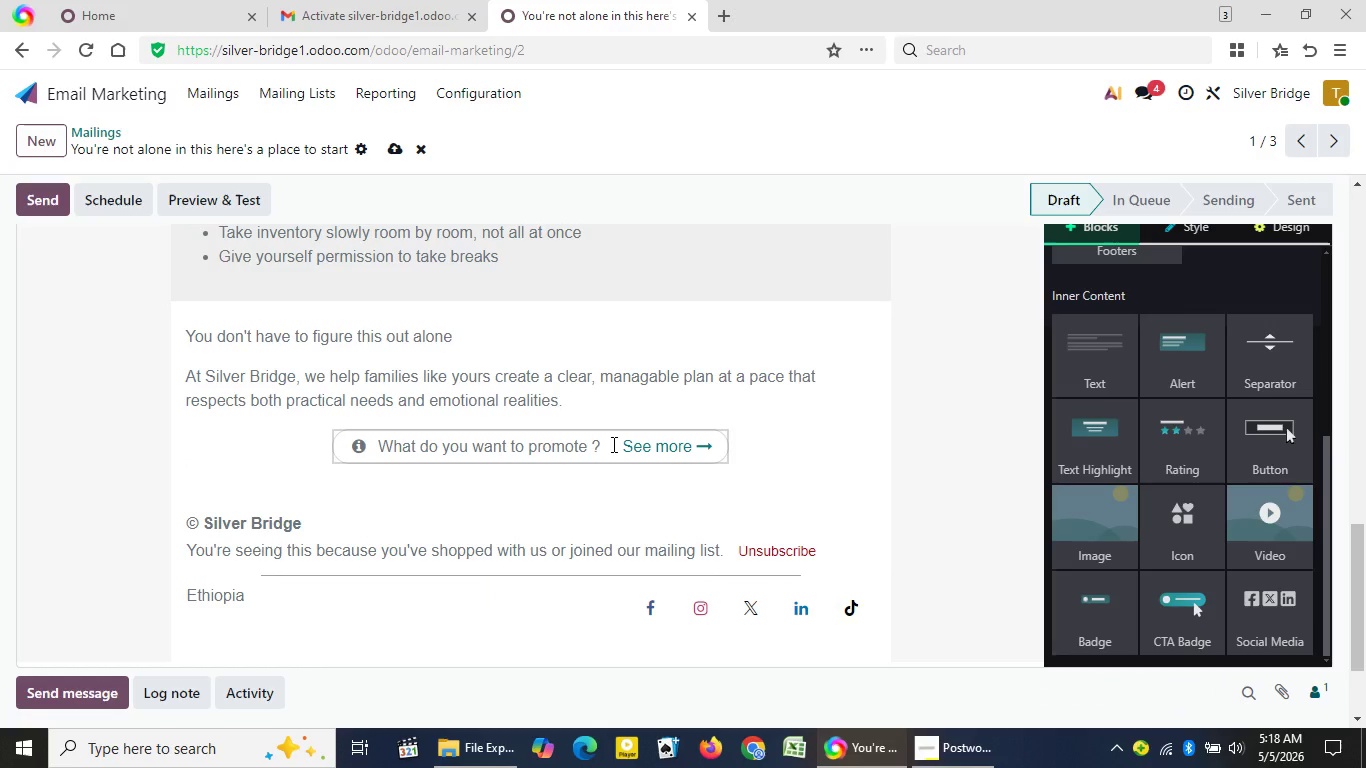 
left_click_drag(start_coordinate=[612, 444], to_coordinate=[378, 439])
 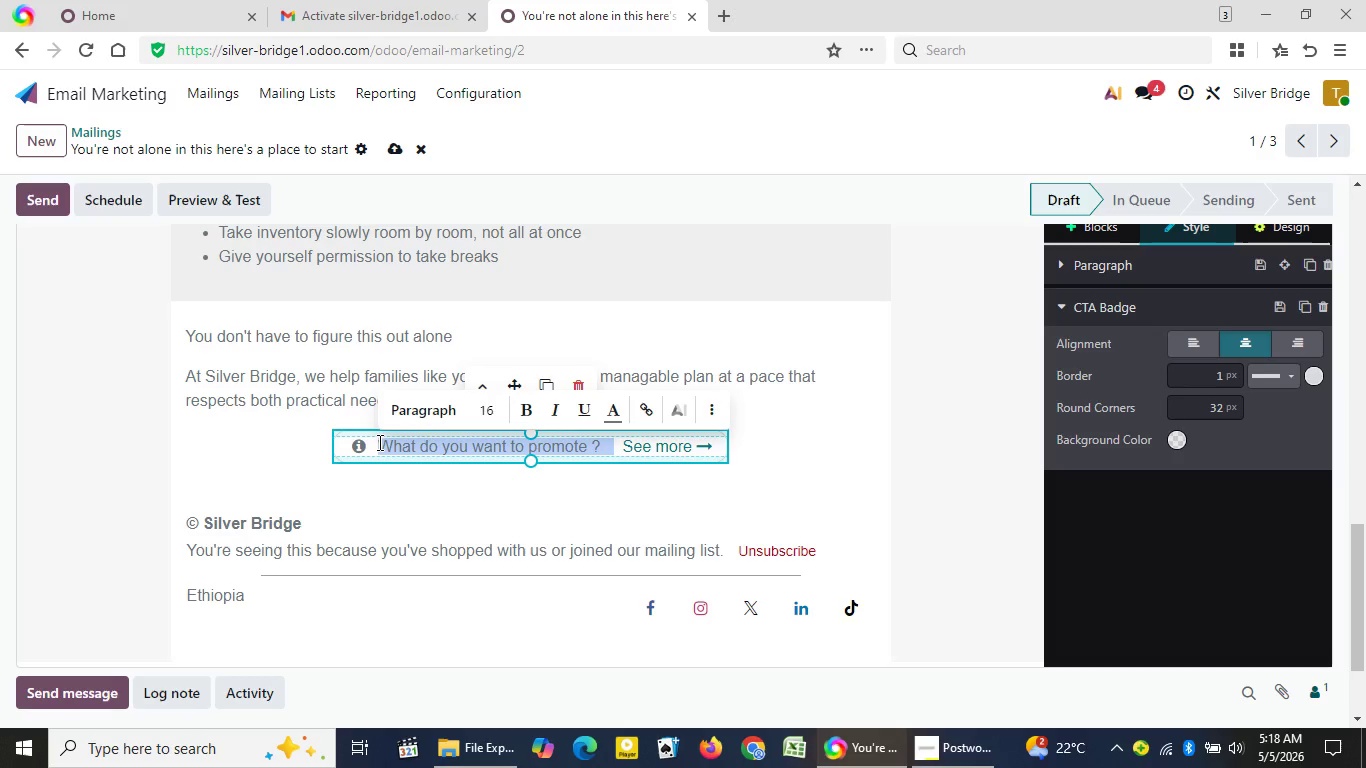 
wait(43.81)
 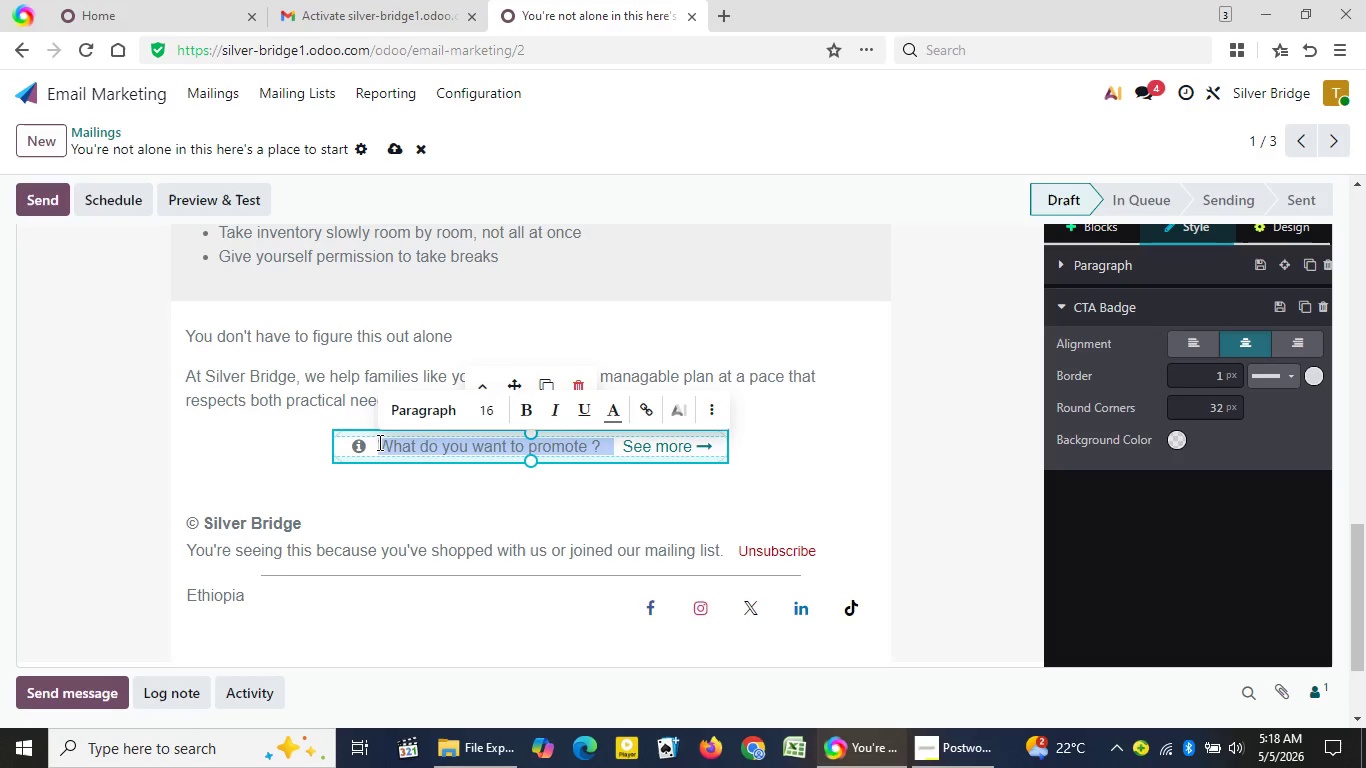 
key(Backspace)
 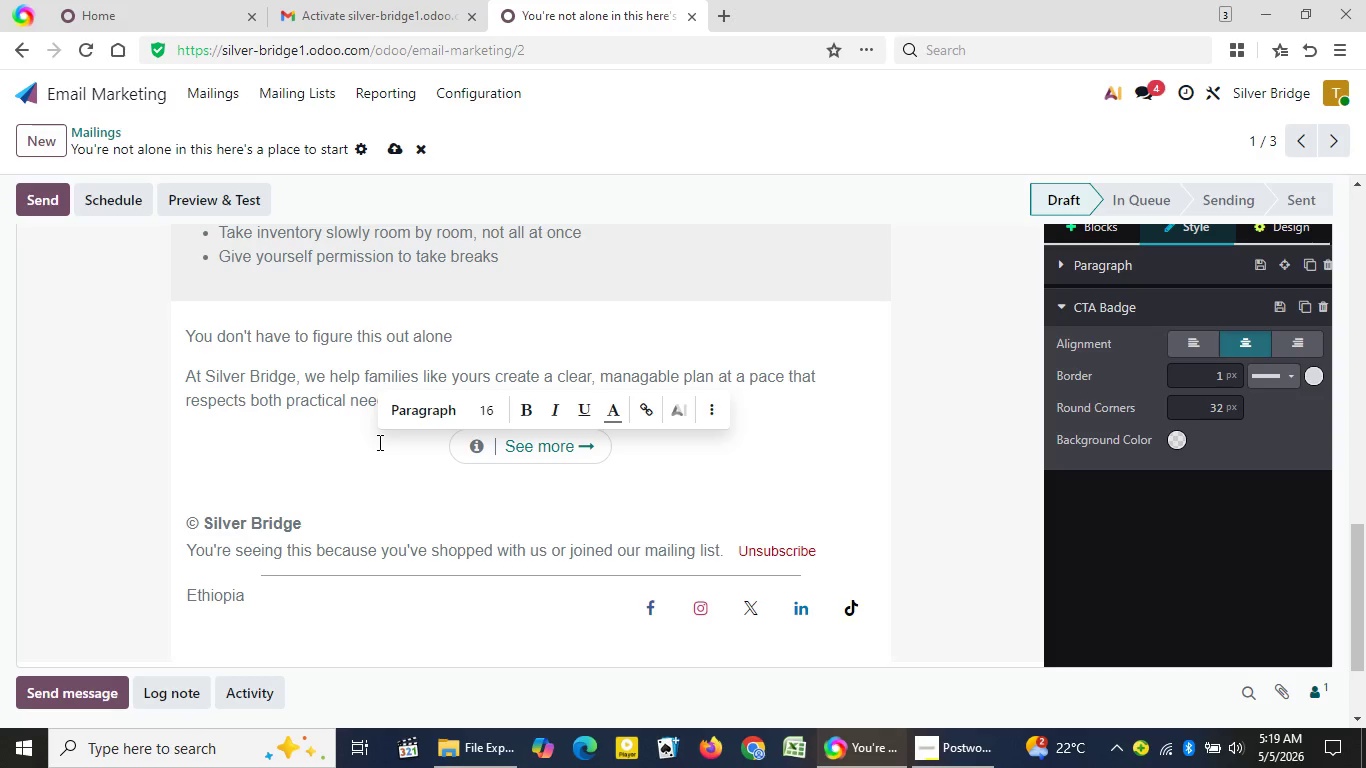 
wait(31.0)
 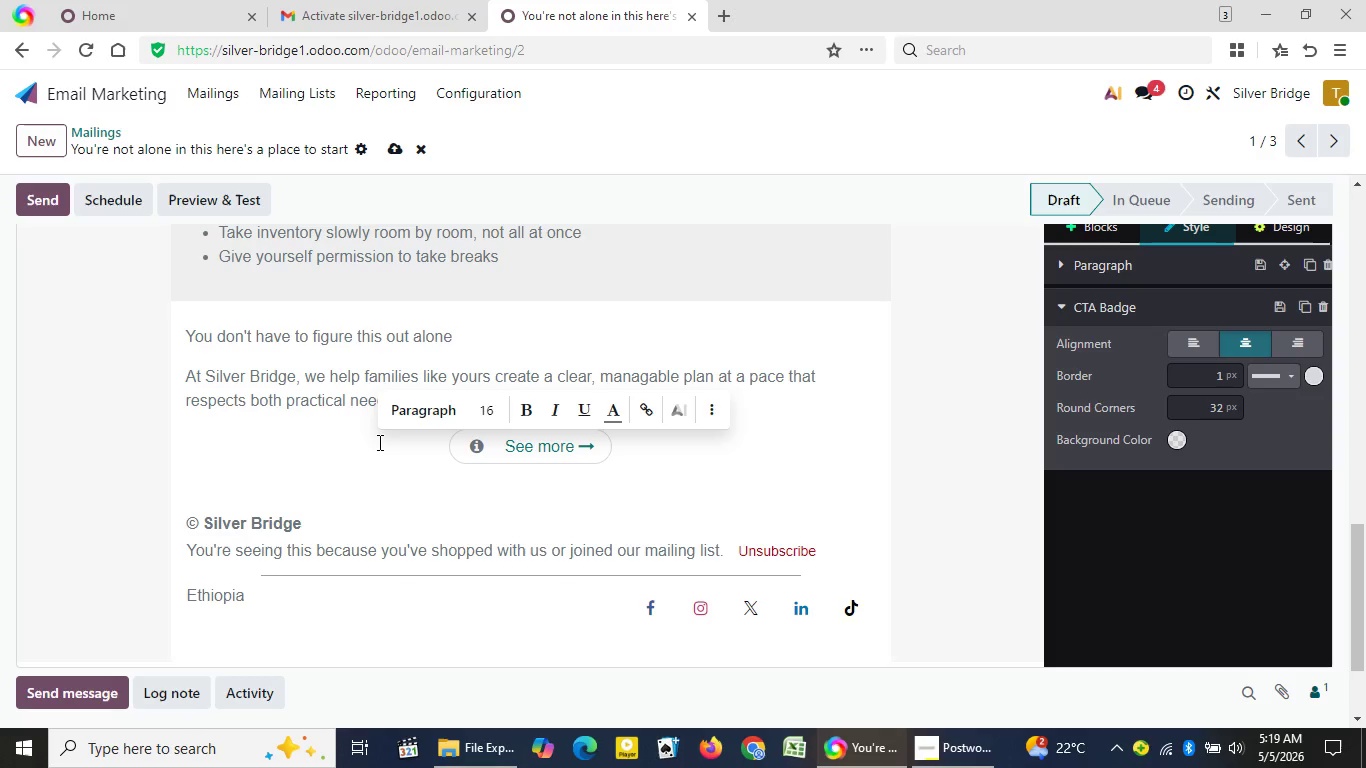 
key(Shift+V)
 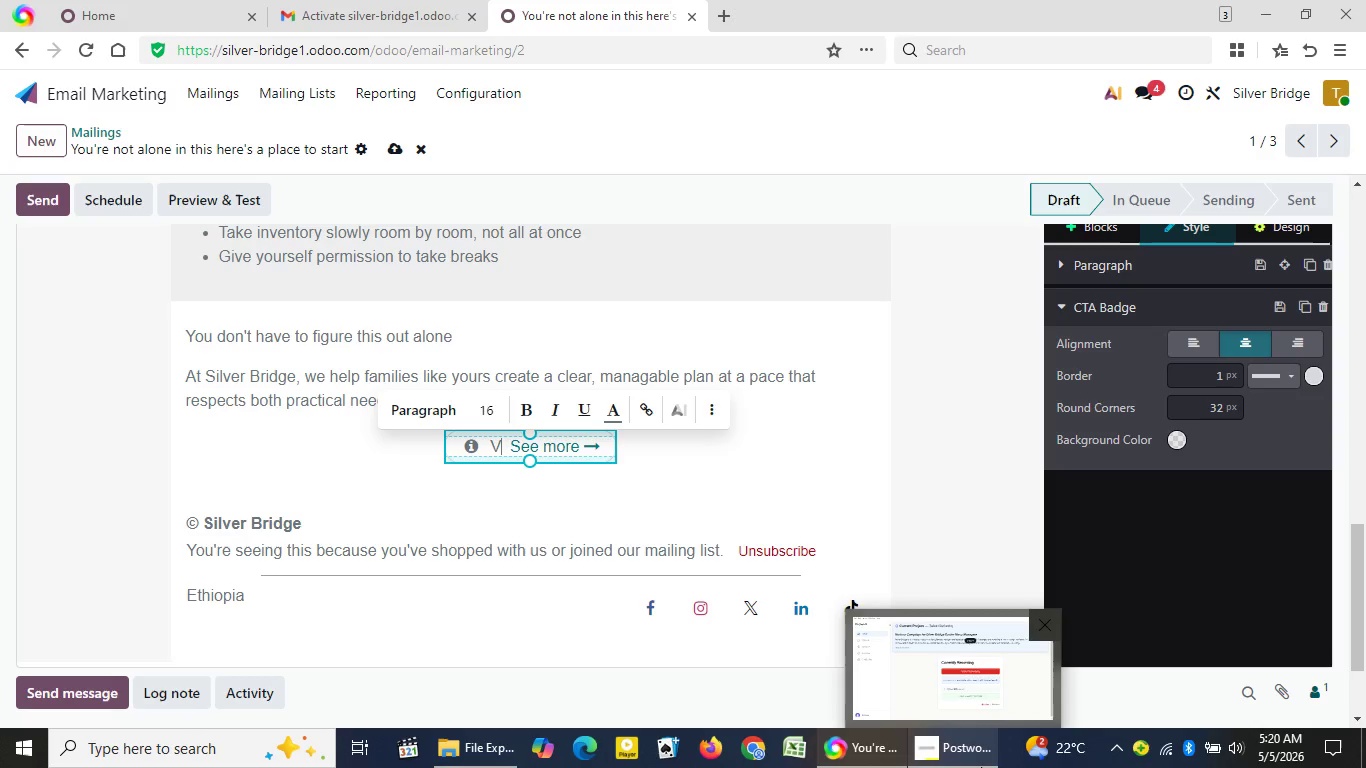 
wait(64.58)
 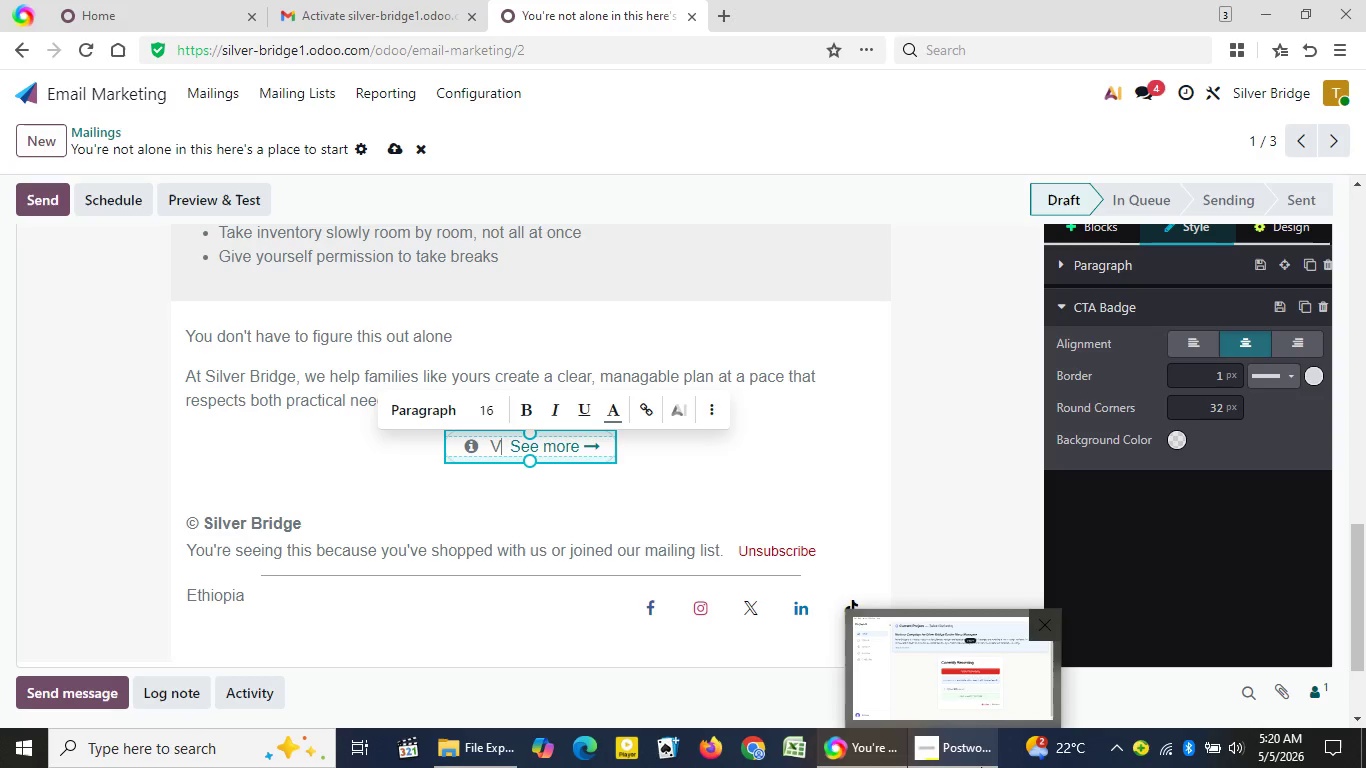 
type(iew Help)
 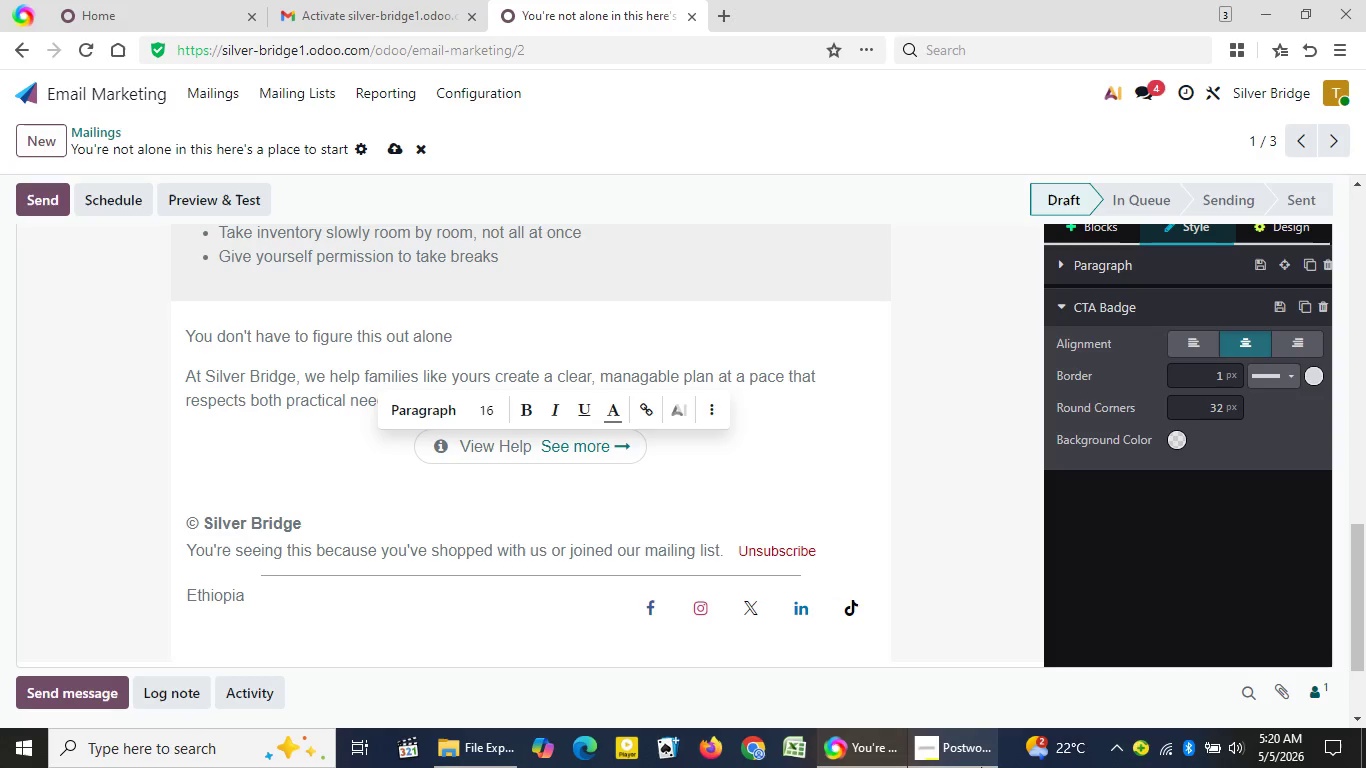 
type(ful Resources)
 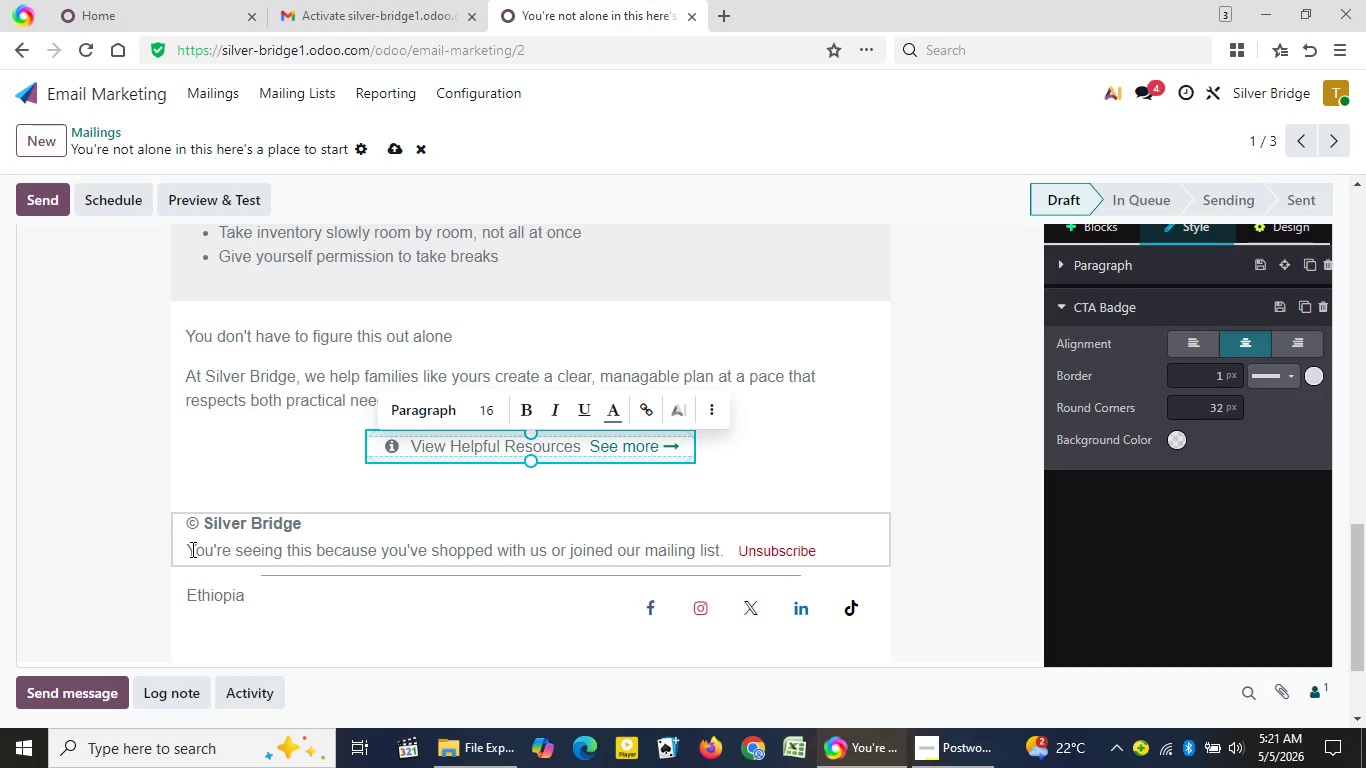 
wait(44.77)
 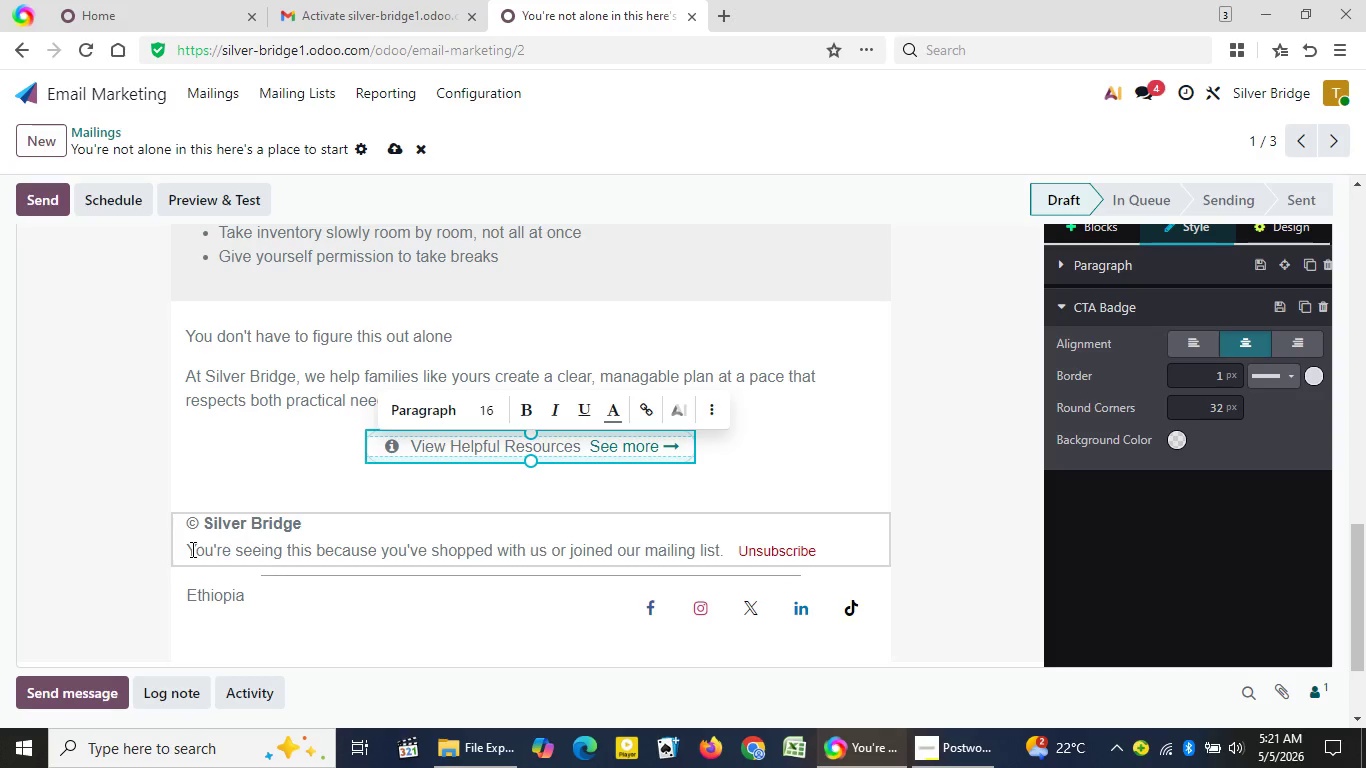 
left_click_drag(start_coordinate=[189, 553], to_coordinate=[825, 552])
 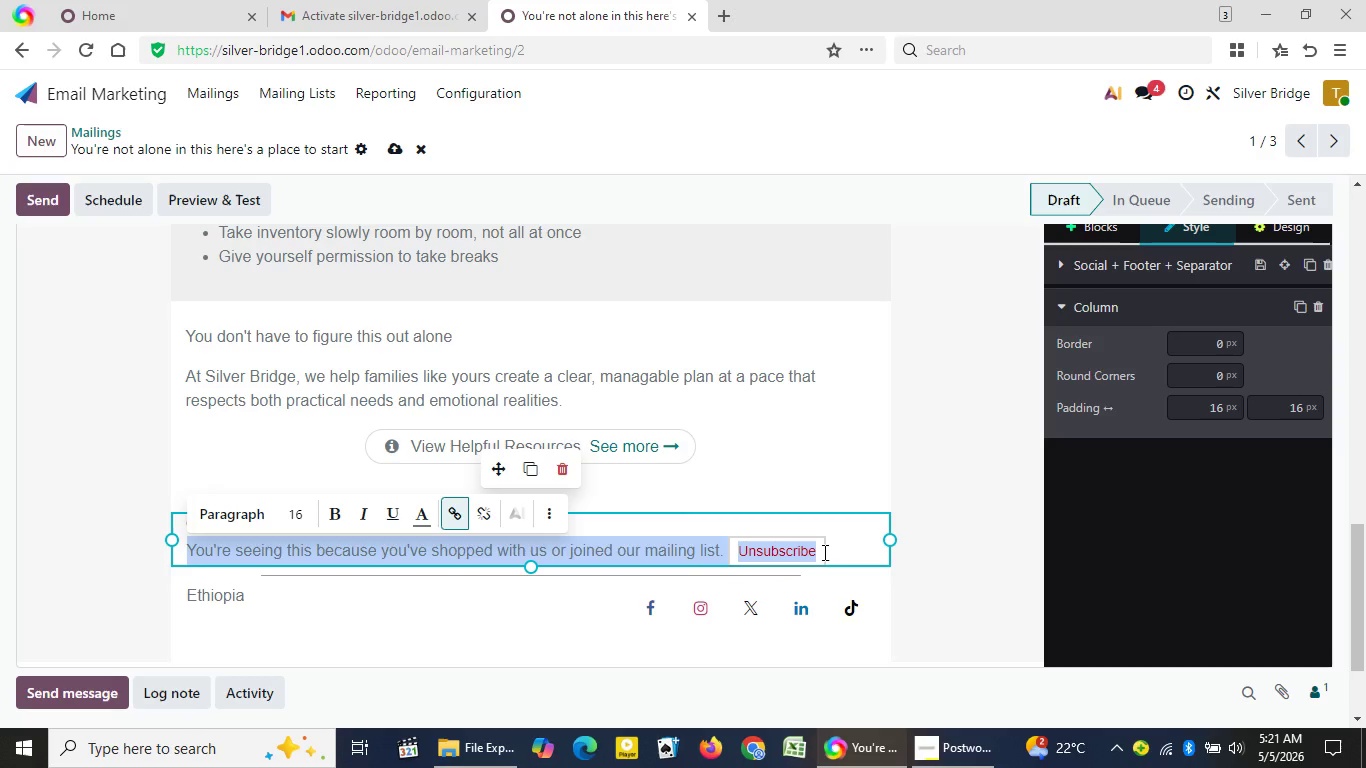 
key(Backspace)
type(Whether)
 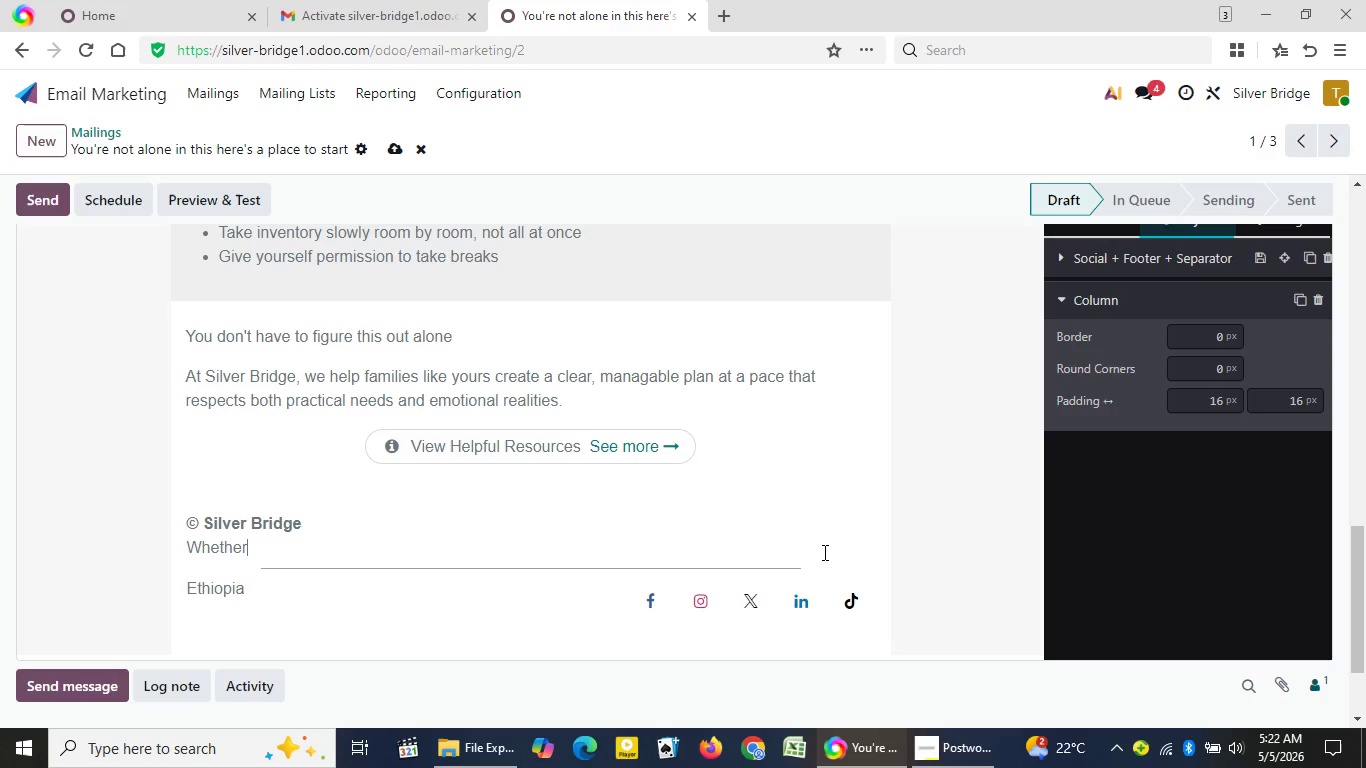 
wait(50.36)
 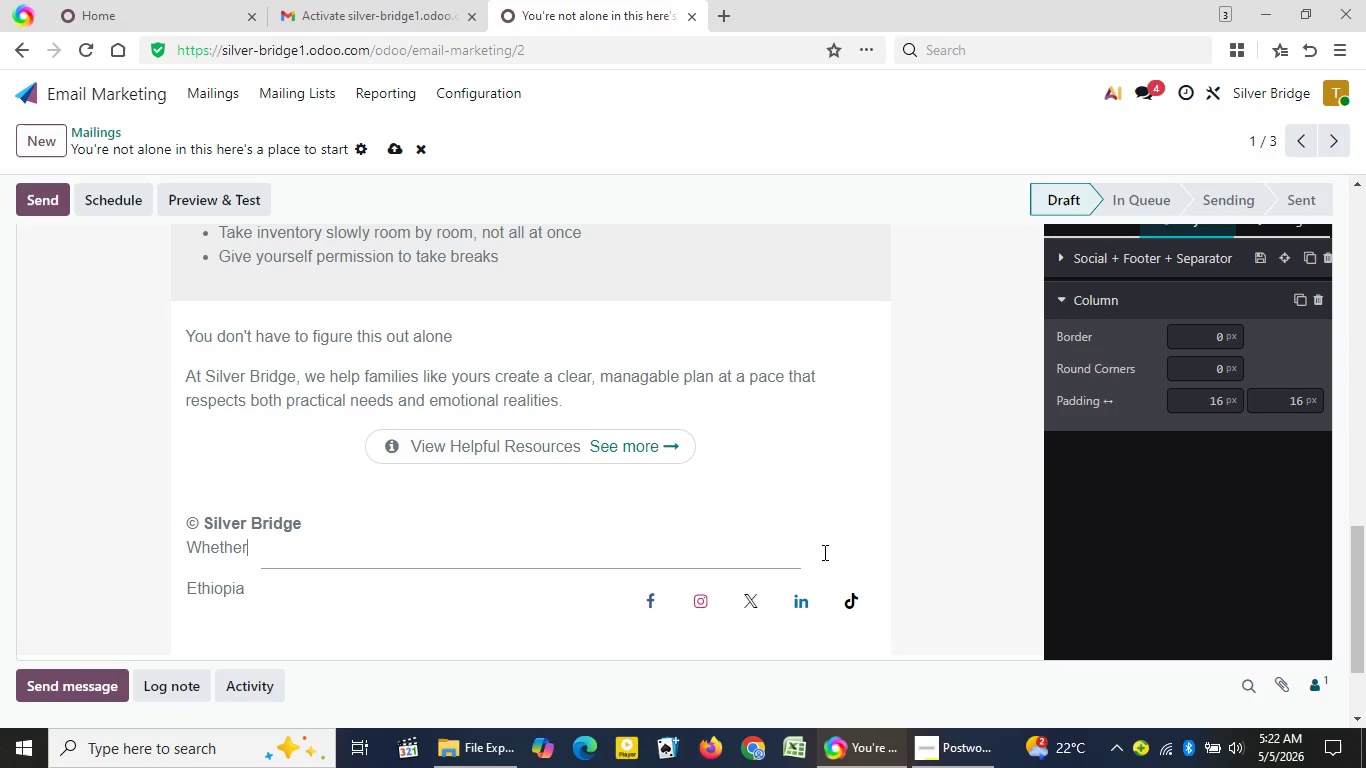 
type( yu)
key(Backspace)
type(our ti,)
key(Backspace)
type(me)
 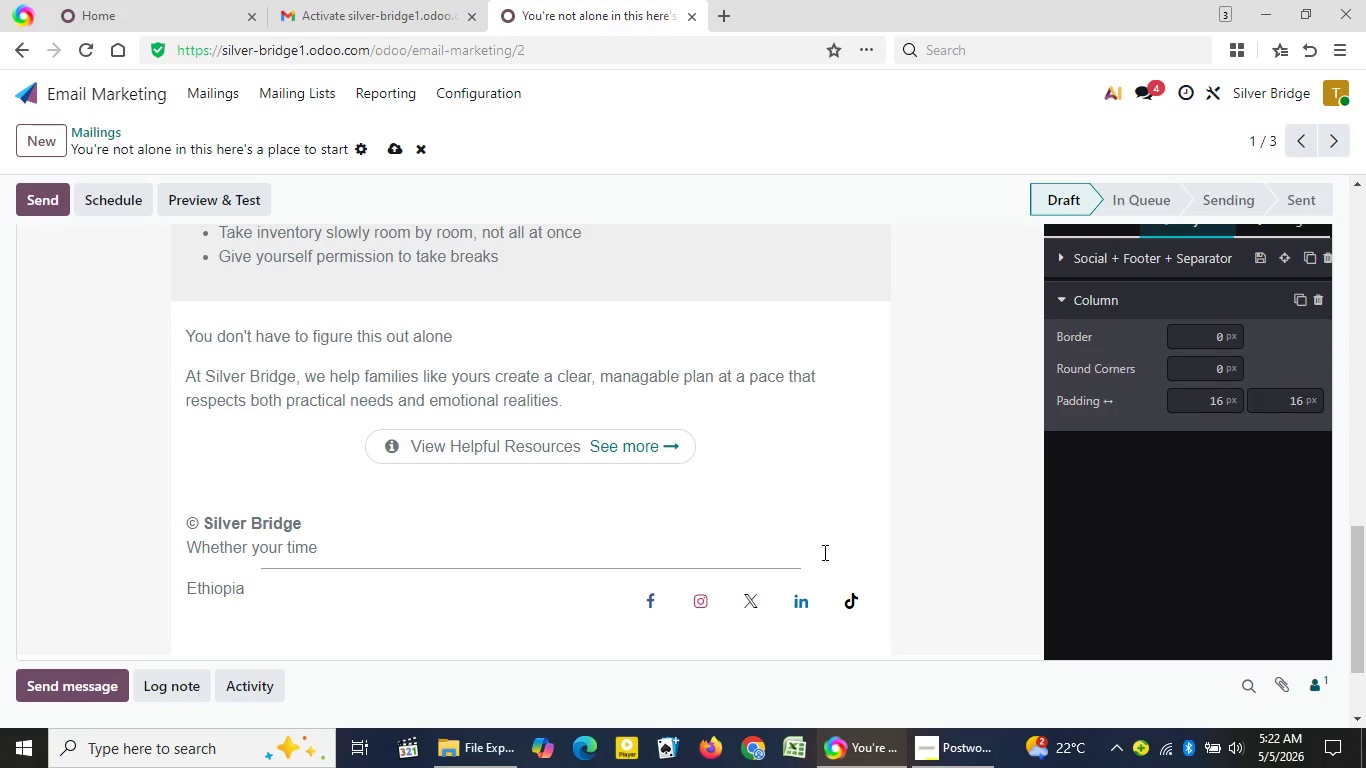 
type(line is {{object.move_urgency}} or still uncertain, we're here as a steady guide)
 